 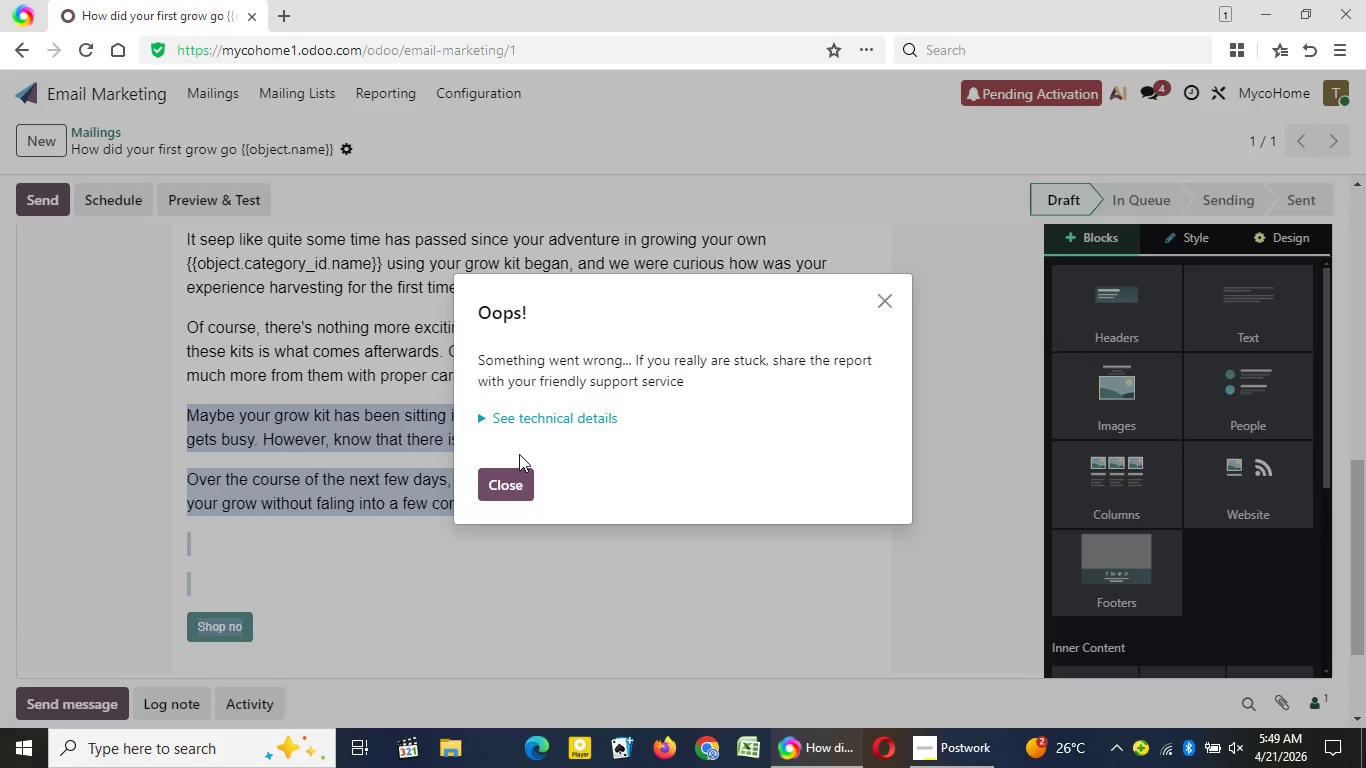 
left_click_drag(start_coordinate=[526, 474], to_coordinate=[527, 295])
 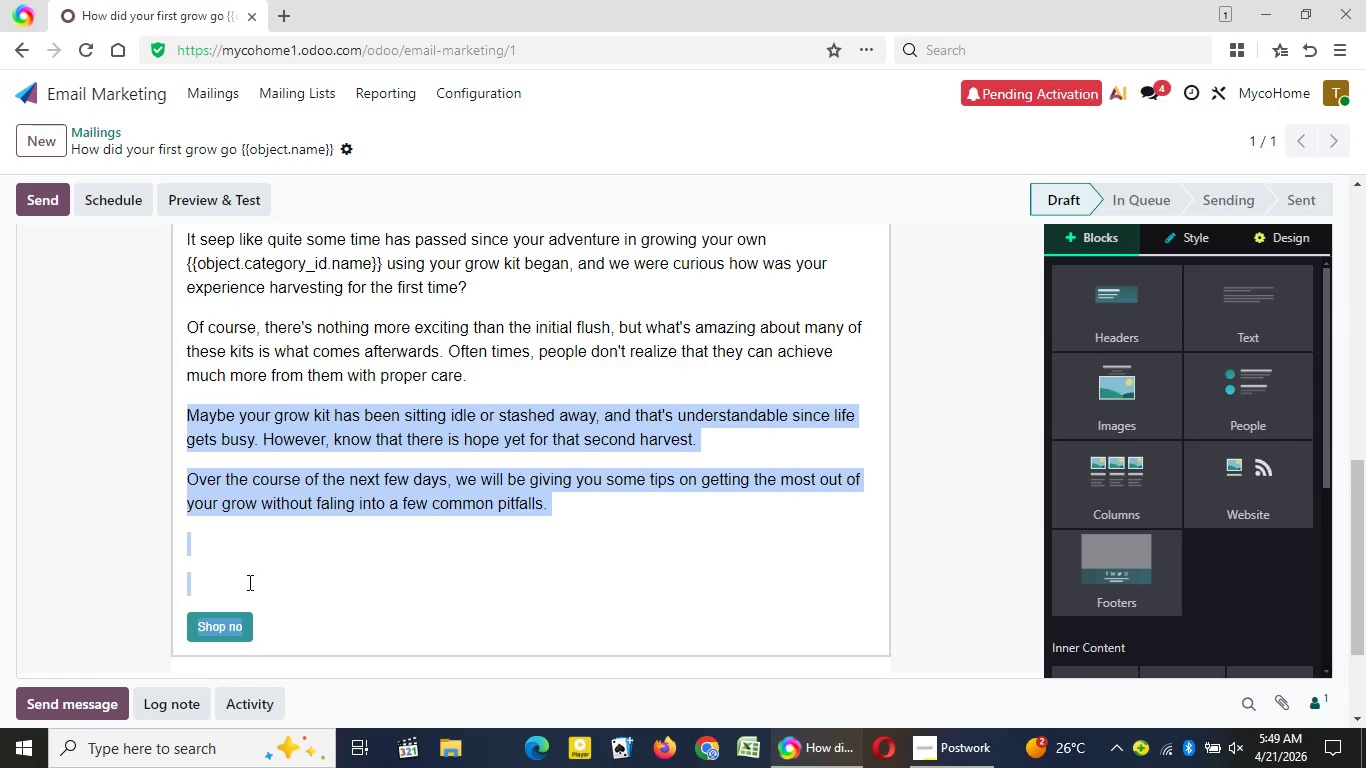 
left_click([515, 471])
 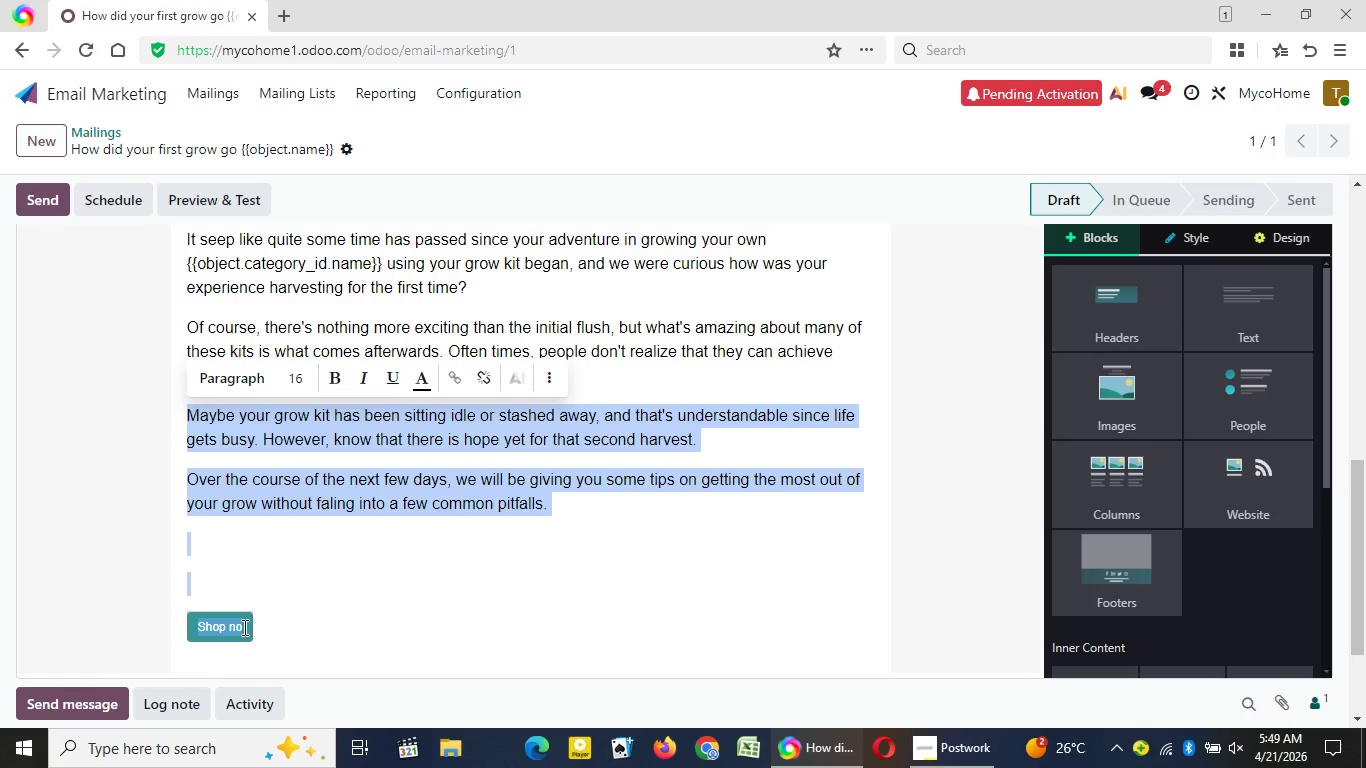 
left_click([239, 624])
 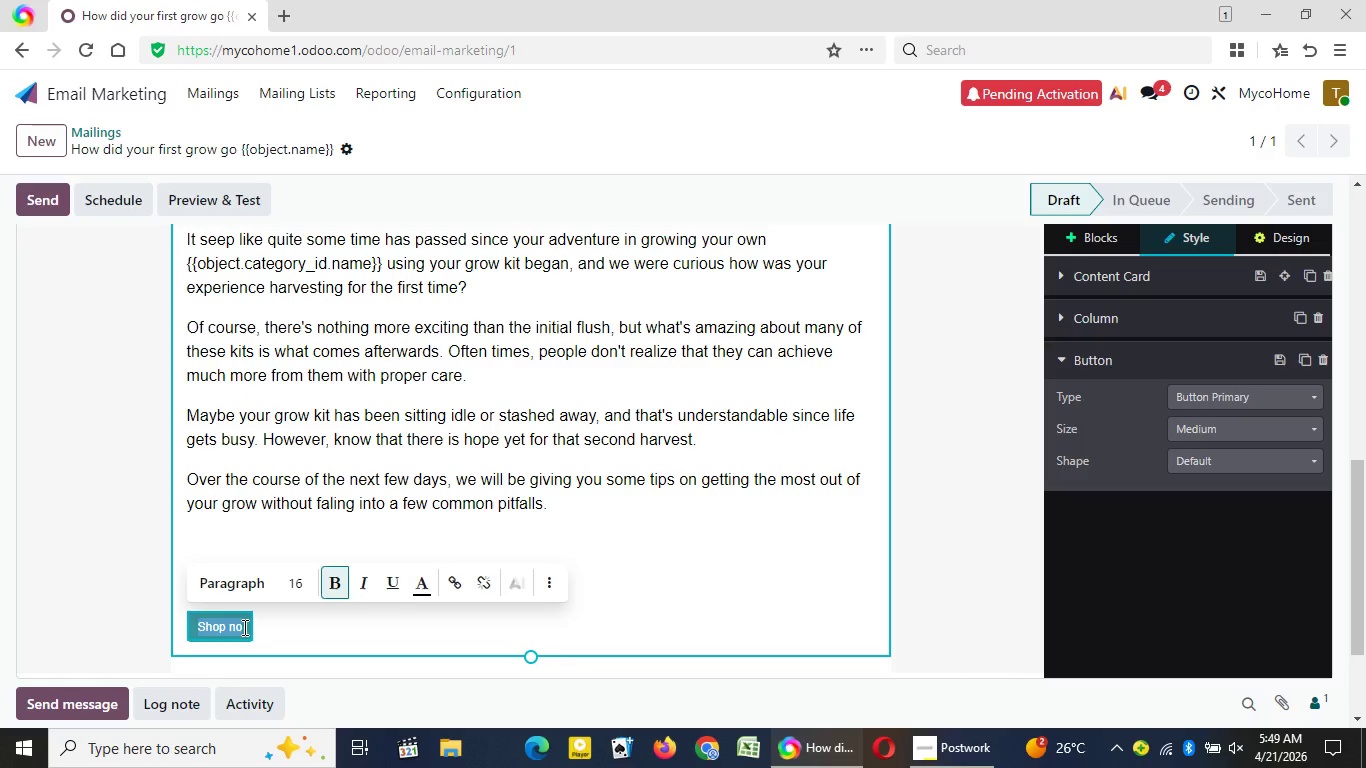 
double_click([243, 627])
 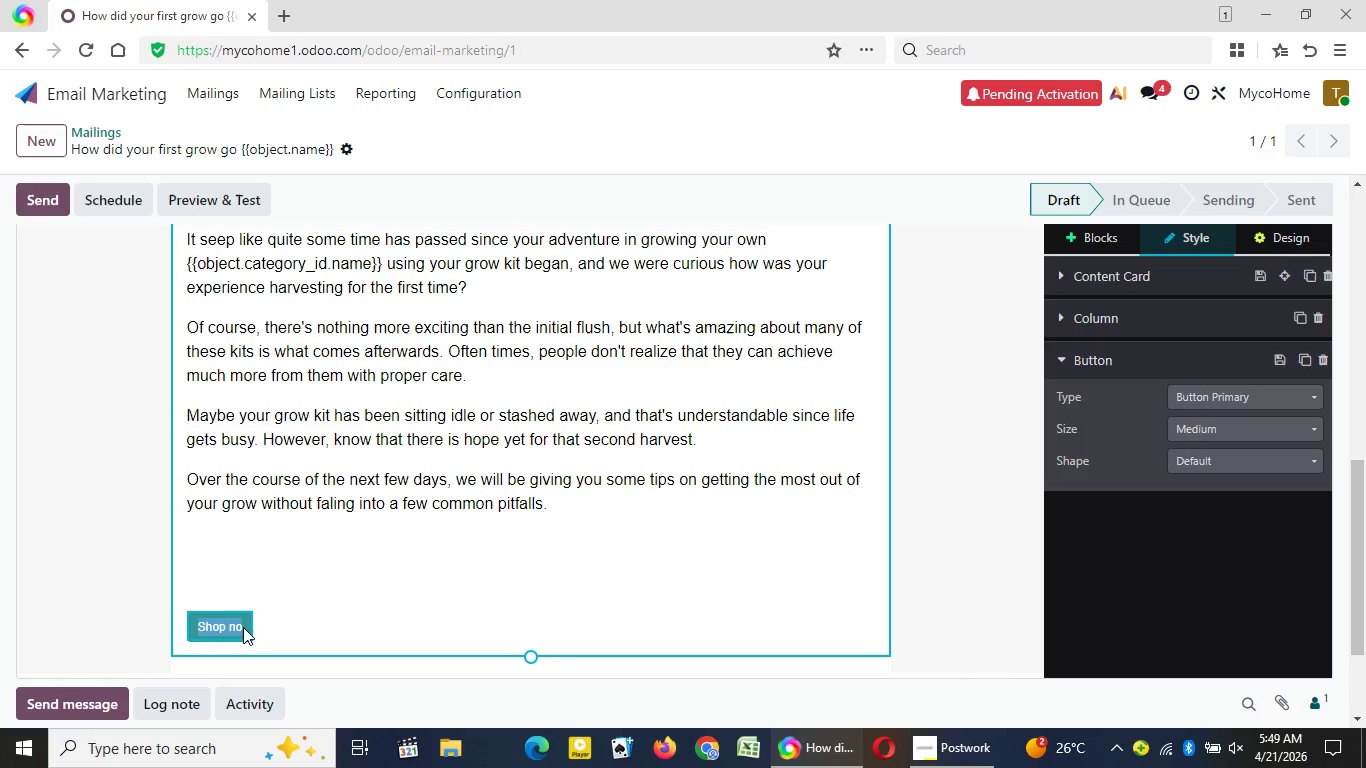 
triple_click([243, 627])
 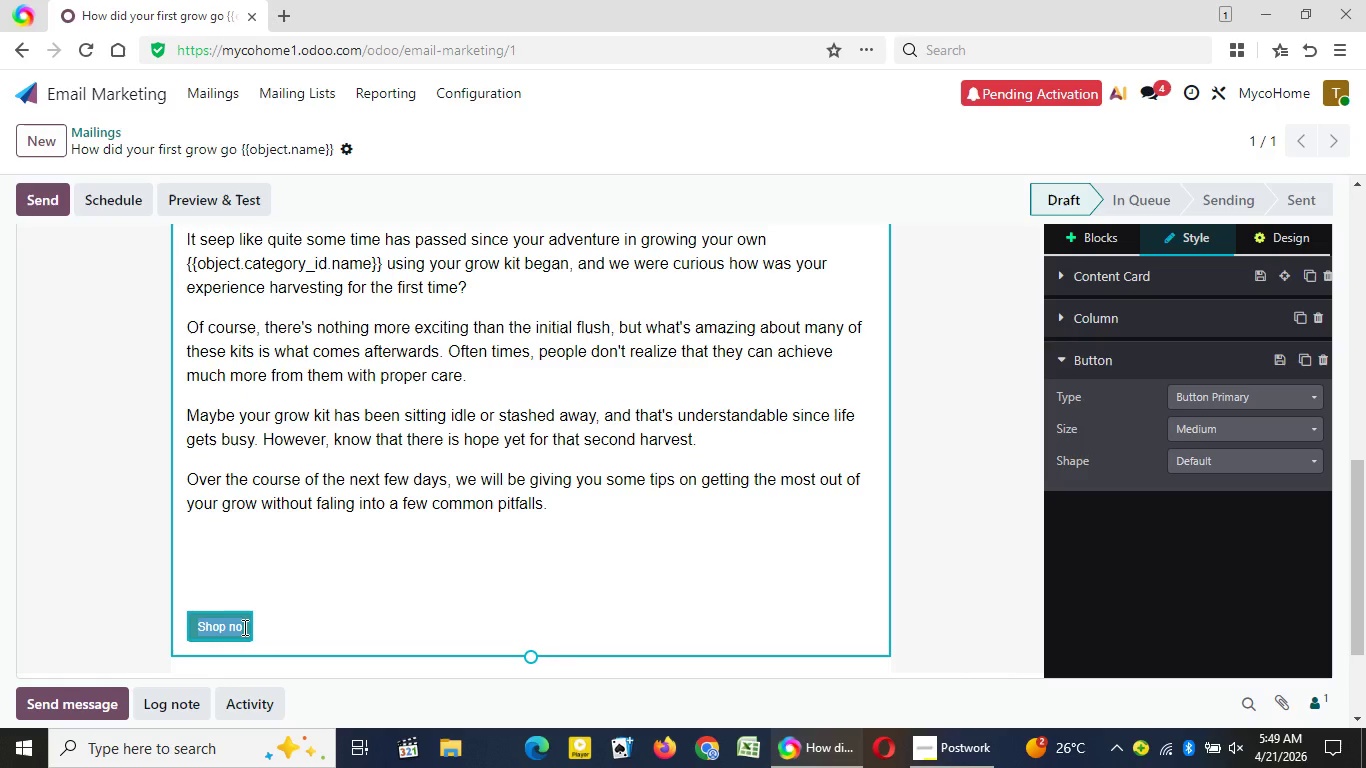 
triple_click([243, 627])
 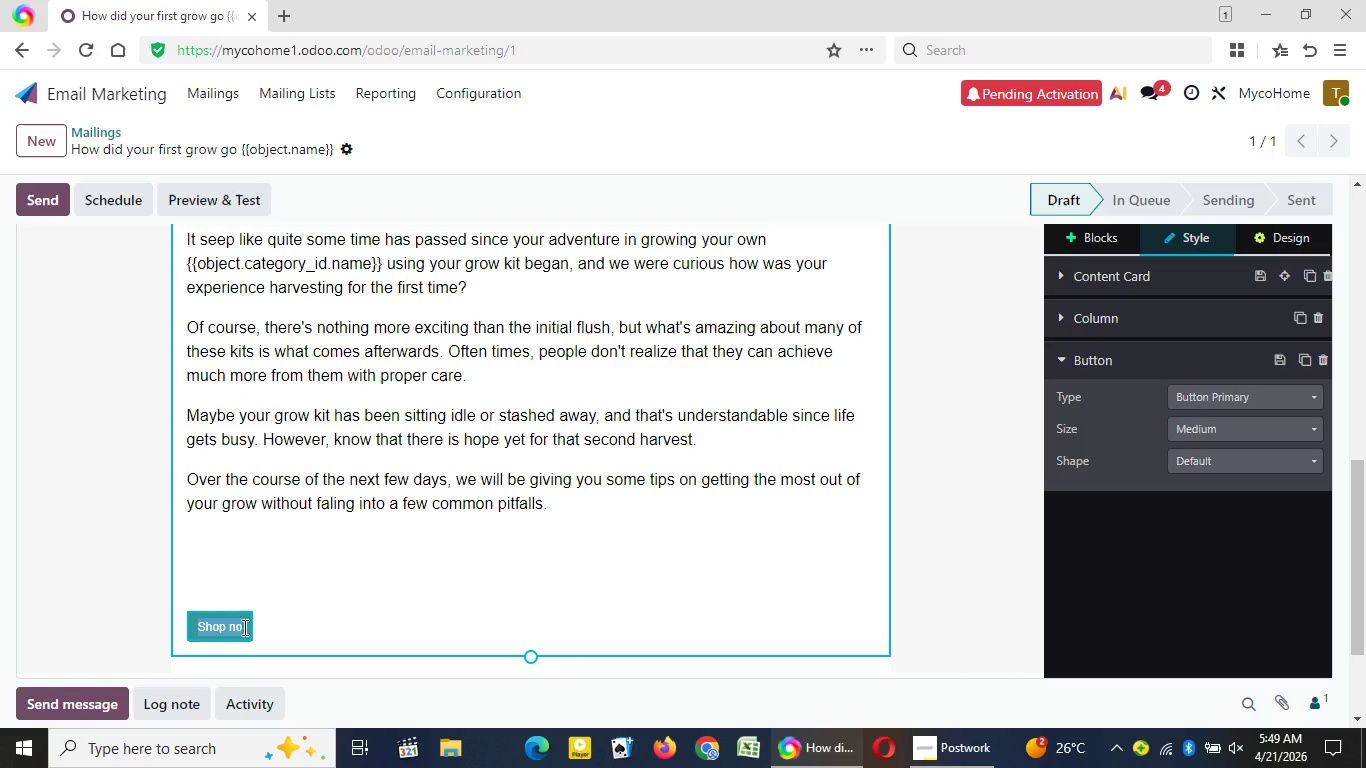 
triple_click([243, 627])
 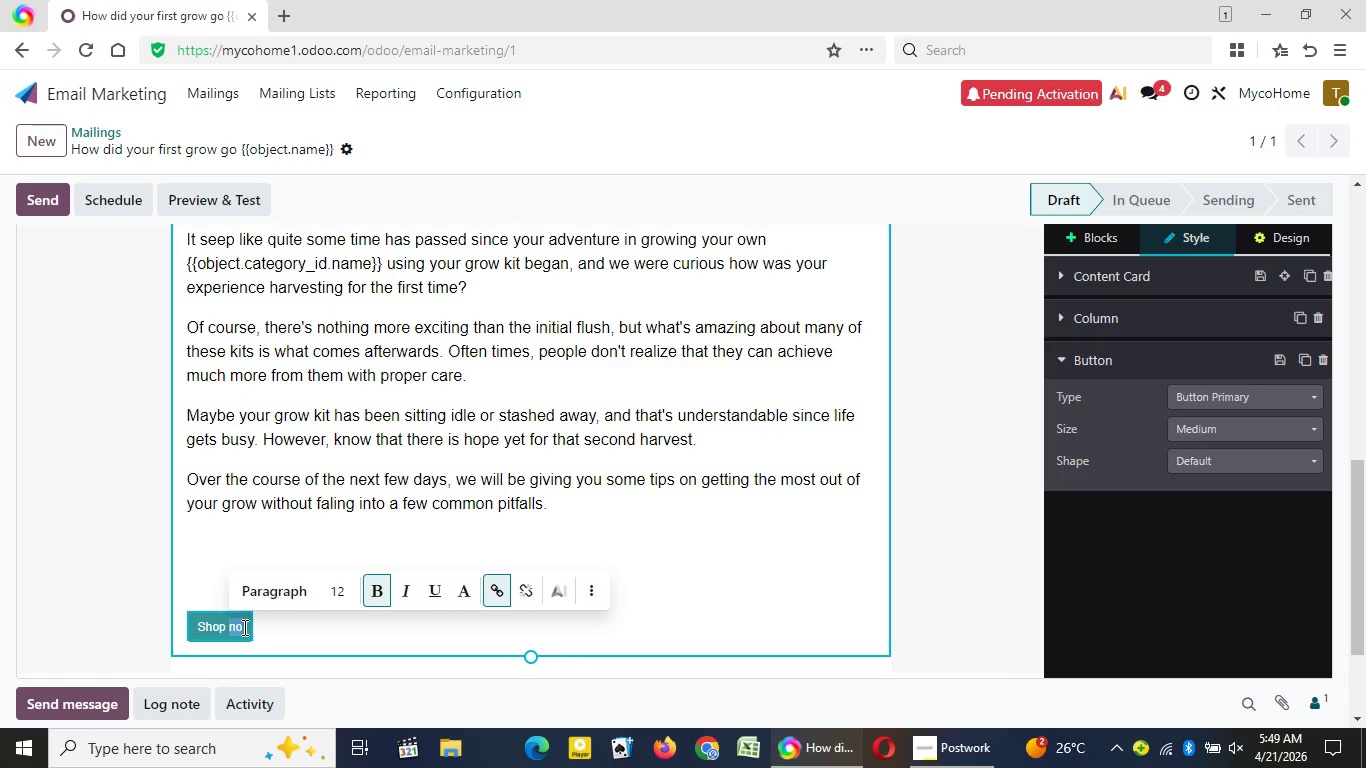 
double_click([243, 627])
 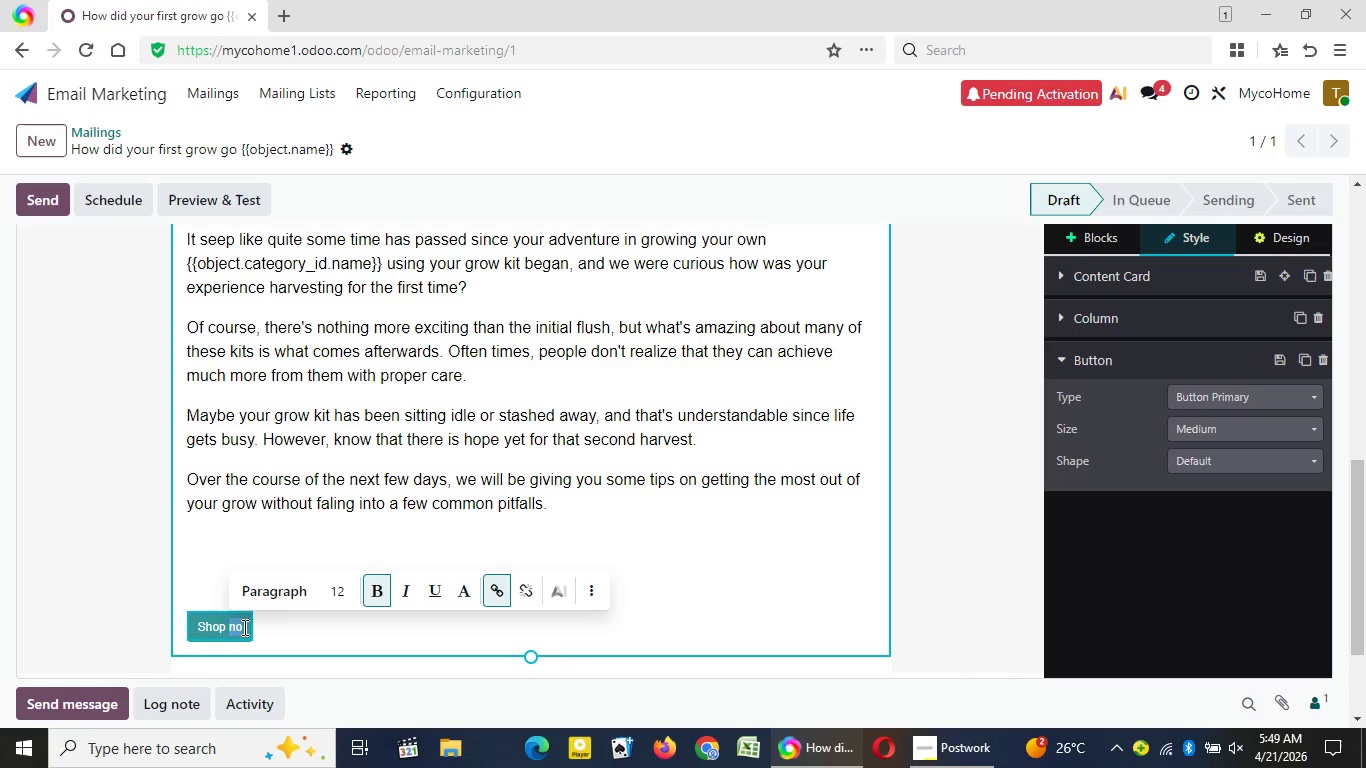 
triple_click([243, 627])
 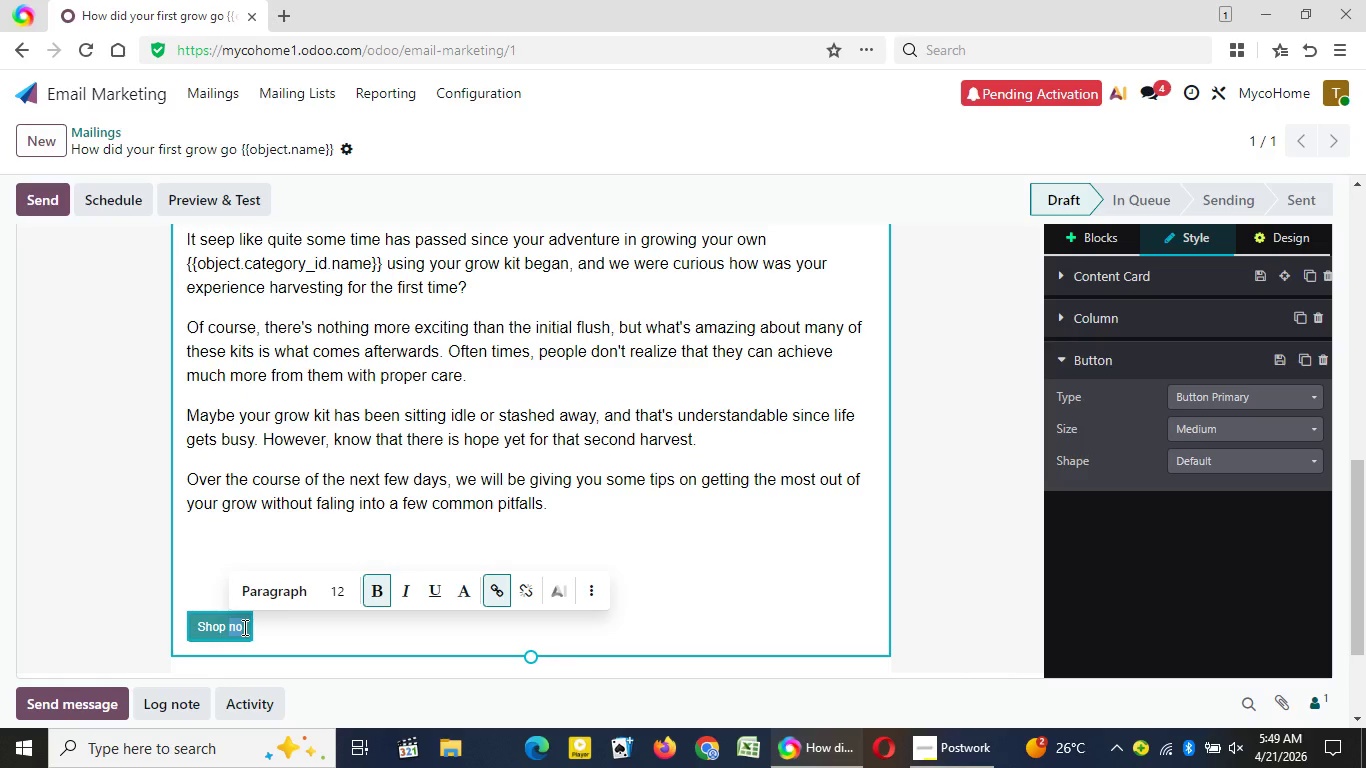 
double_click([243, 627])
 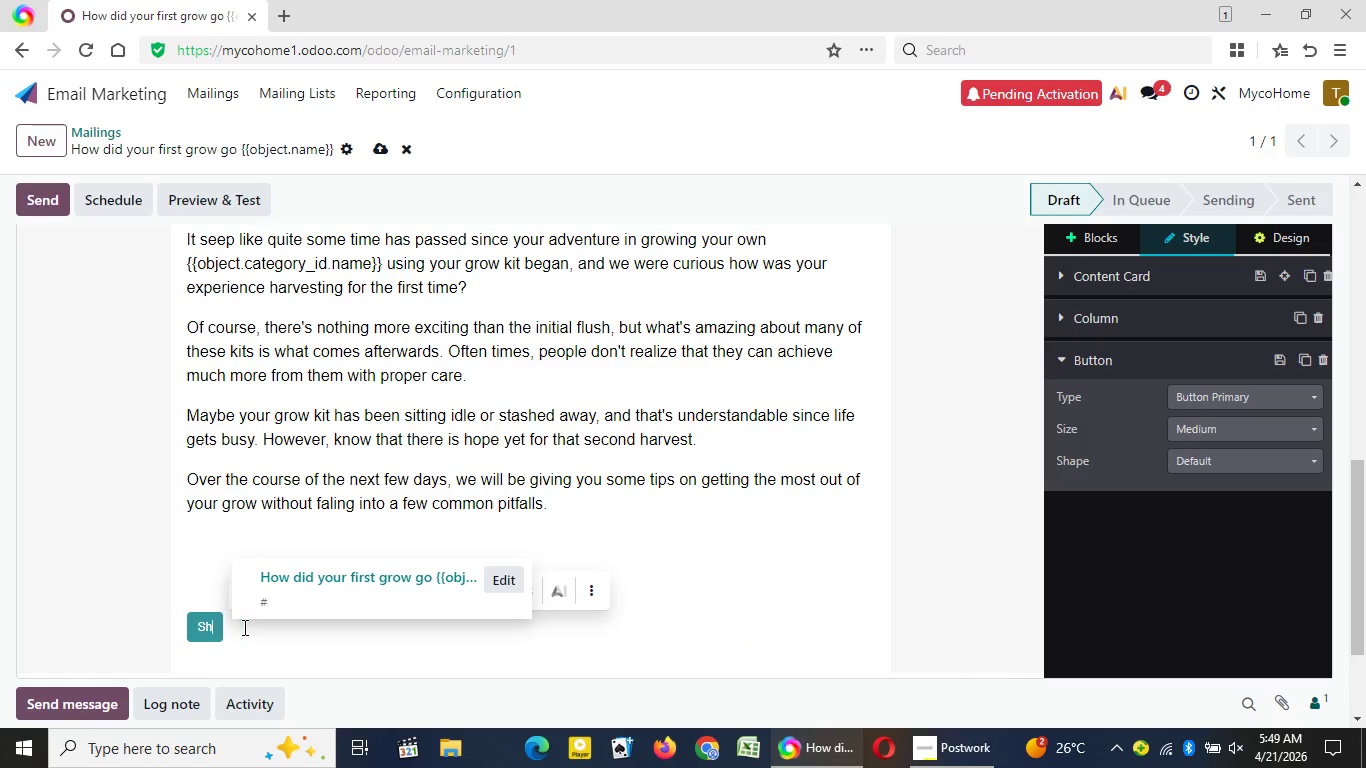 
key(Backslash)
 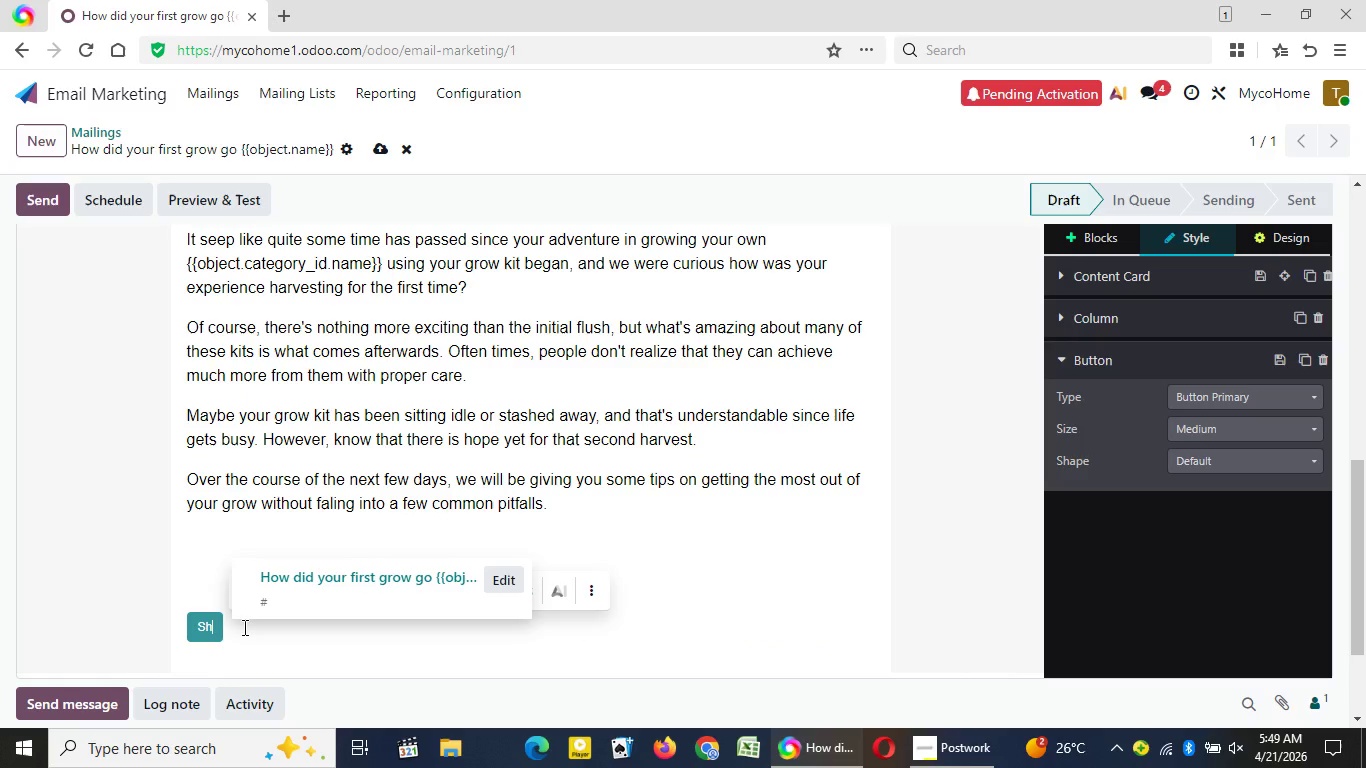 
hold_key(key=Backspace, duration=0.42)
 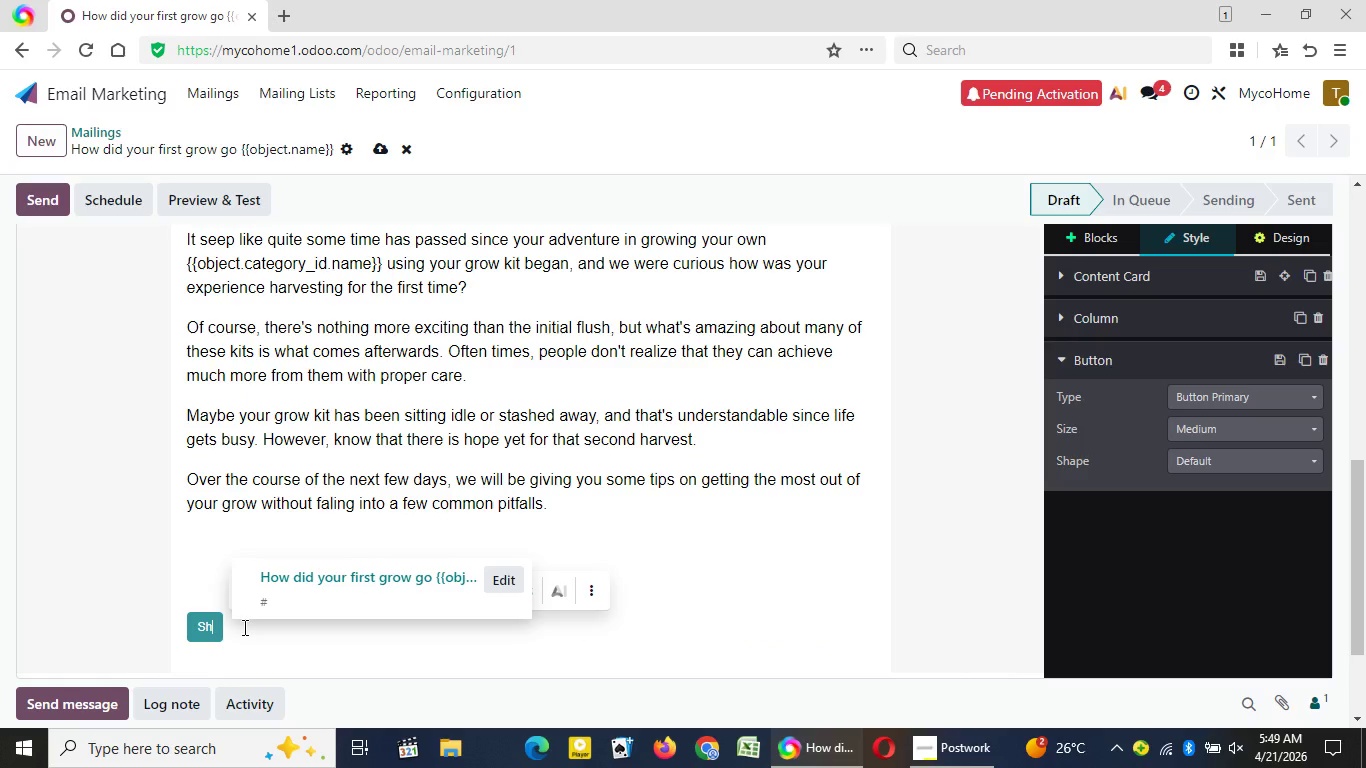 
key(Backspace)
 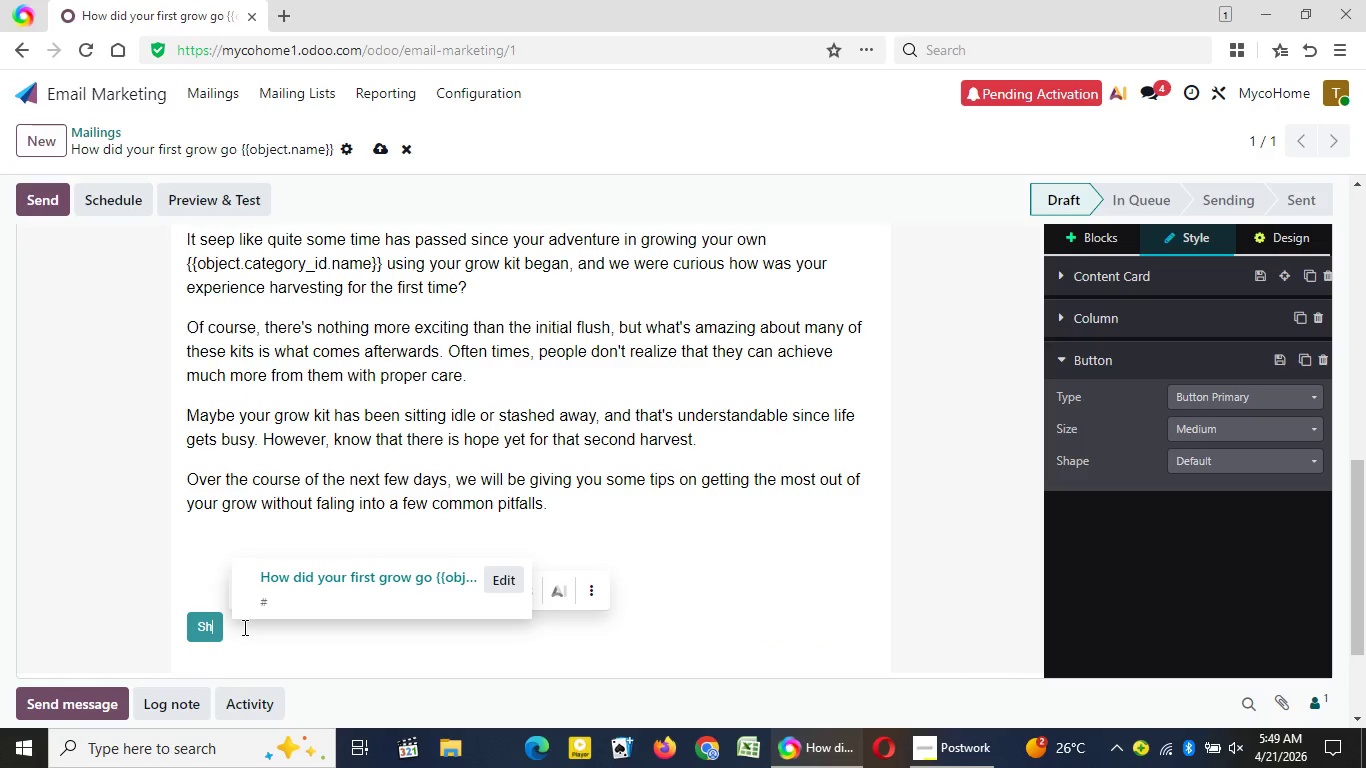 
key(Backspace)
 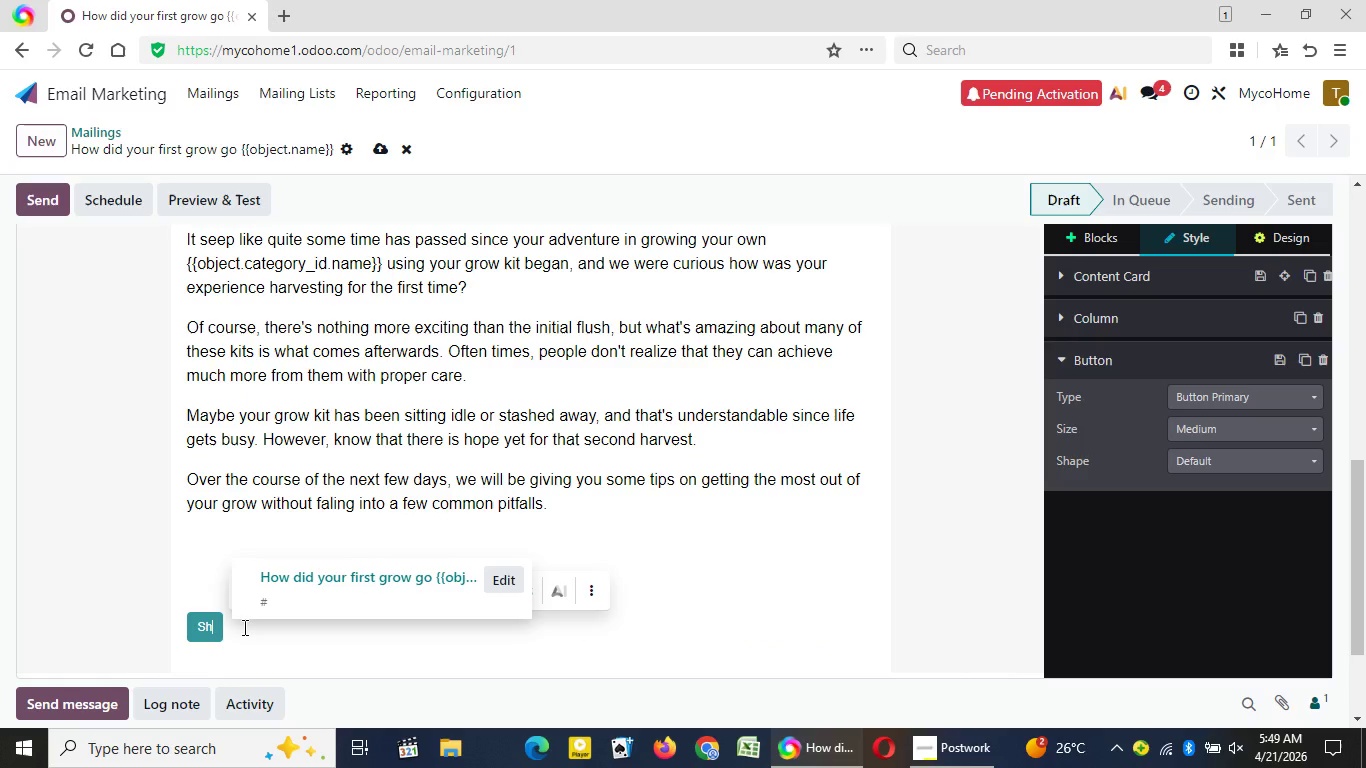 
key(Backspace)
 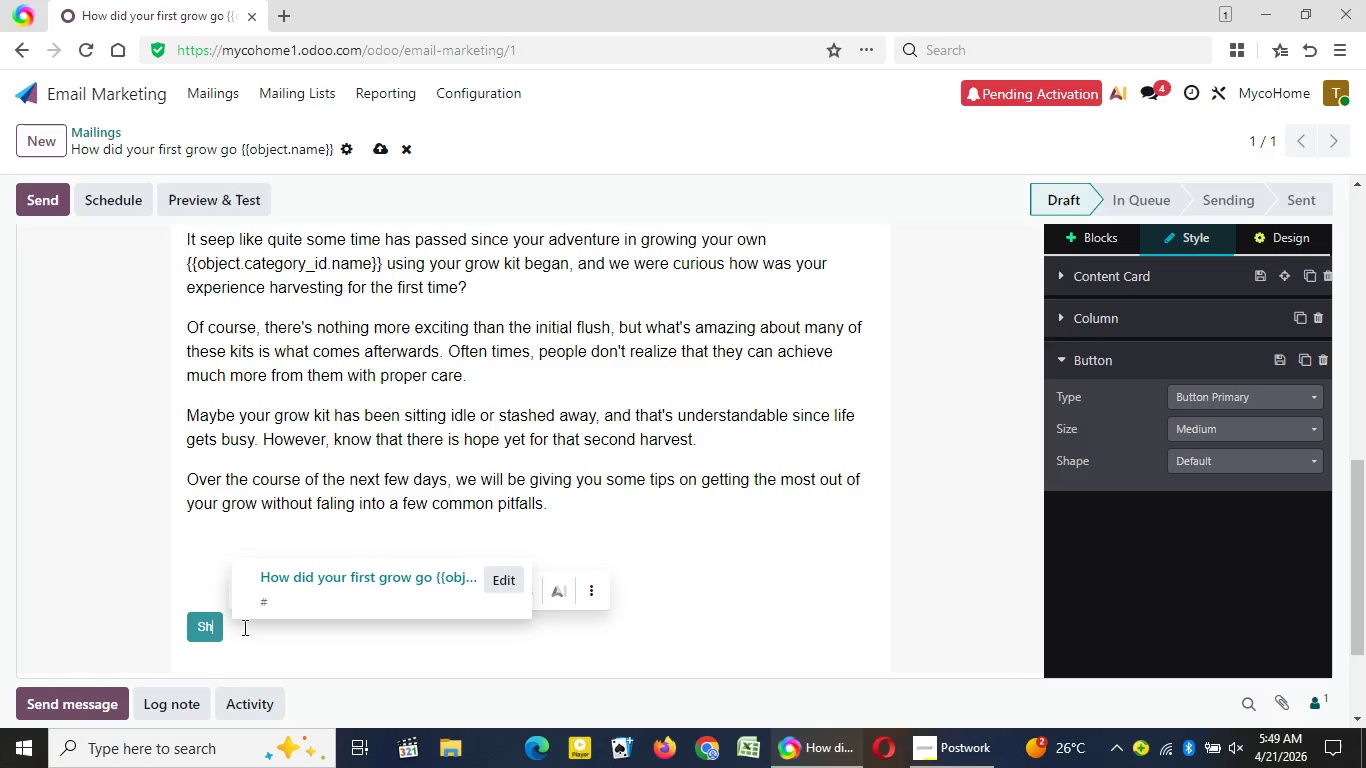 
key(Backspace)
 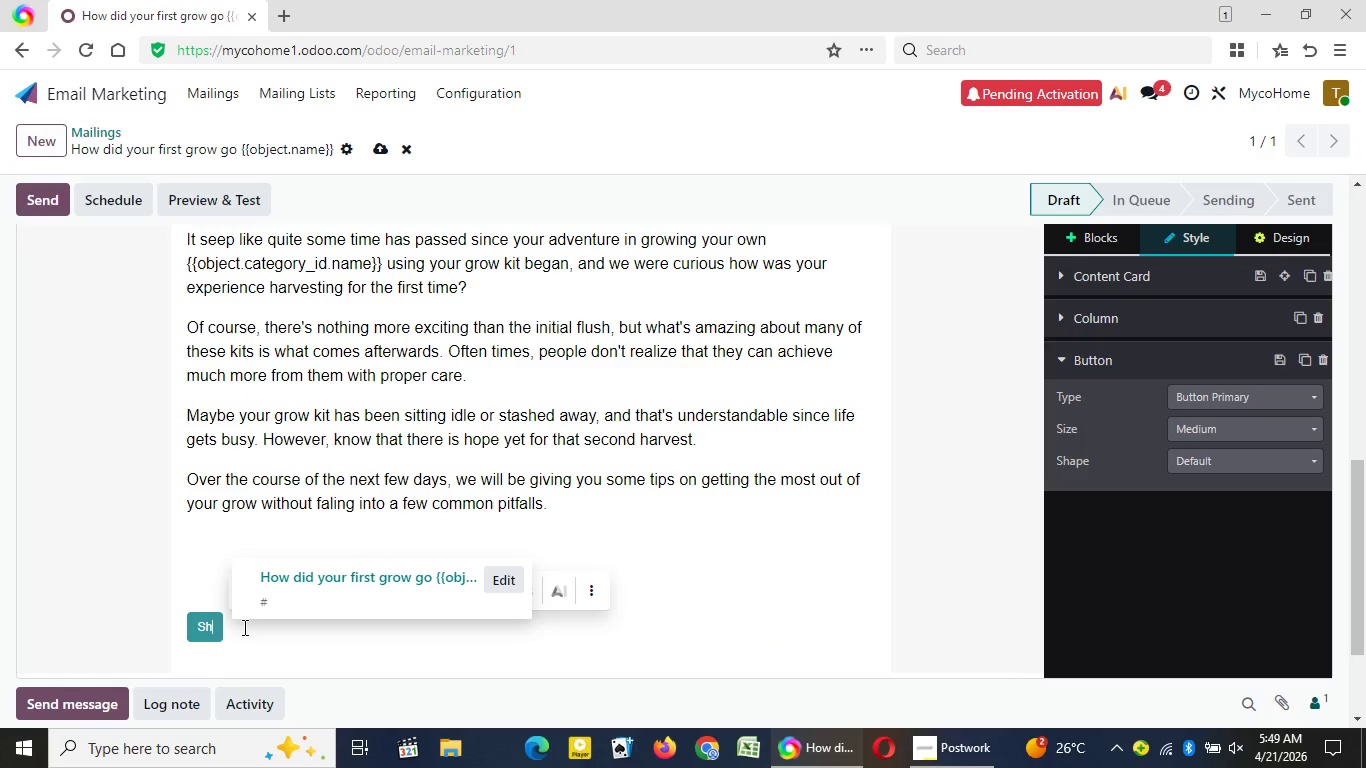 
key(Backspace)
 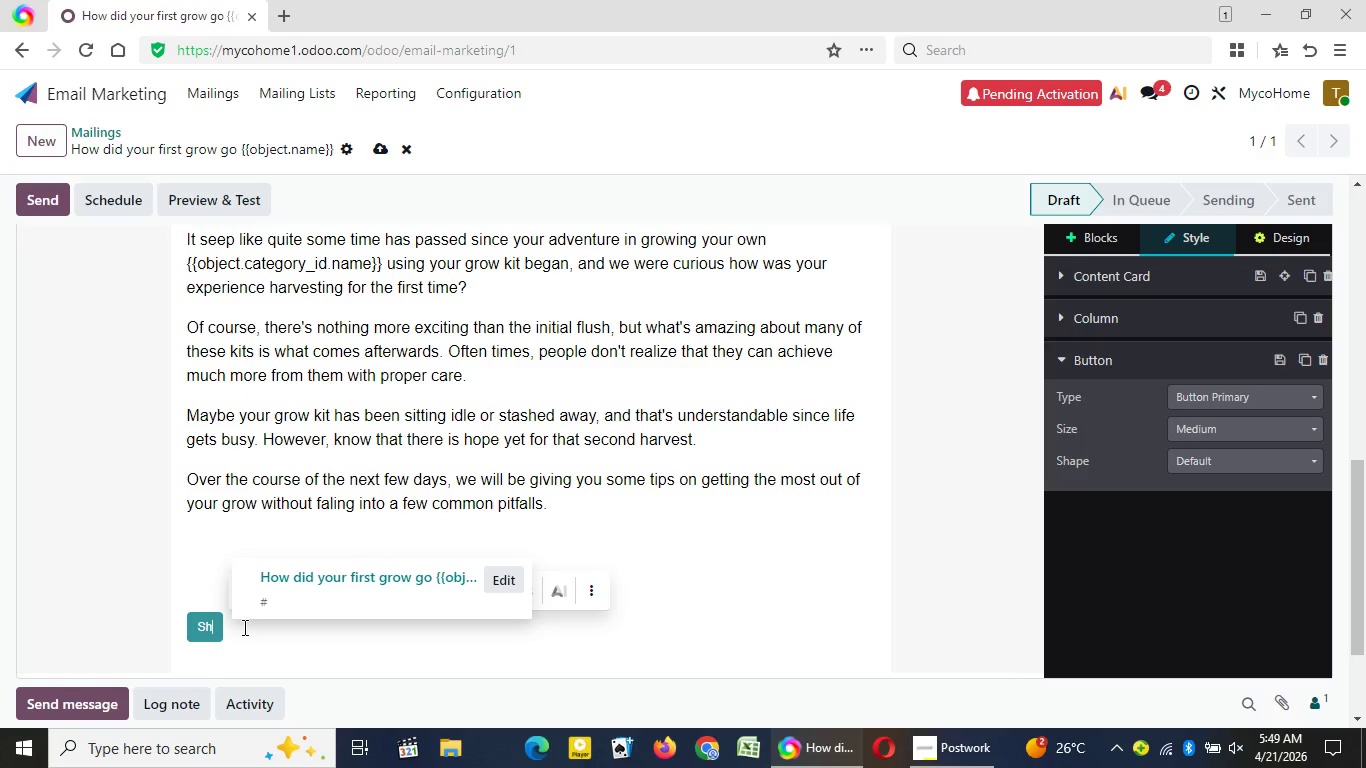 
key(Backspace)
 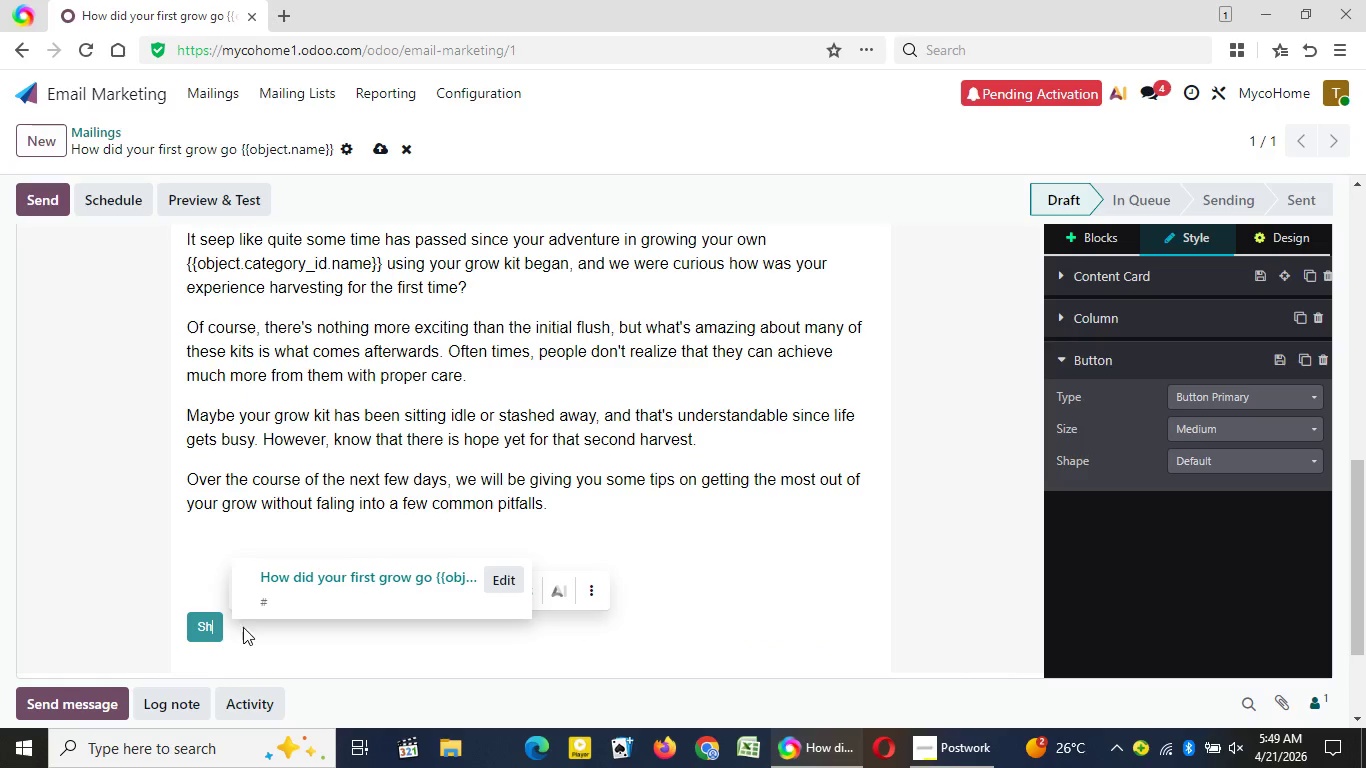 
key(Backspace)
 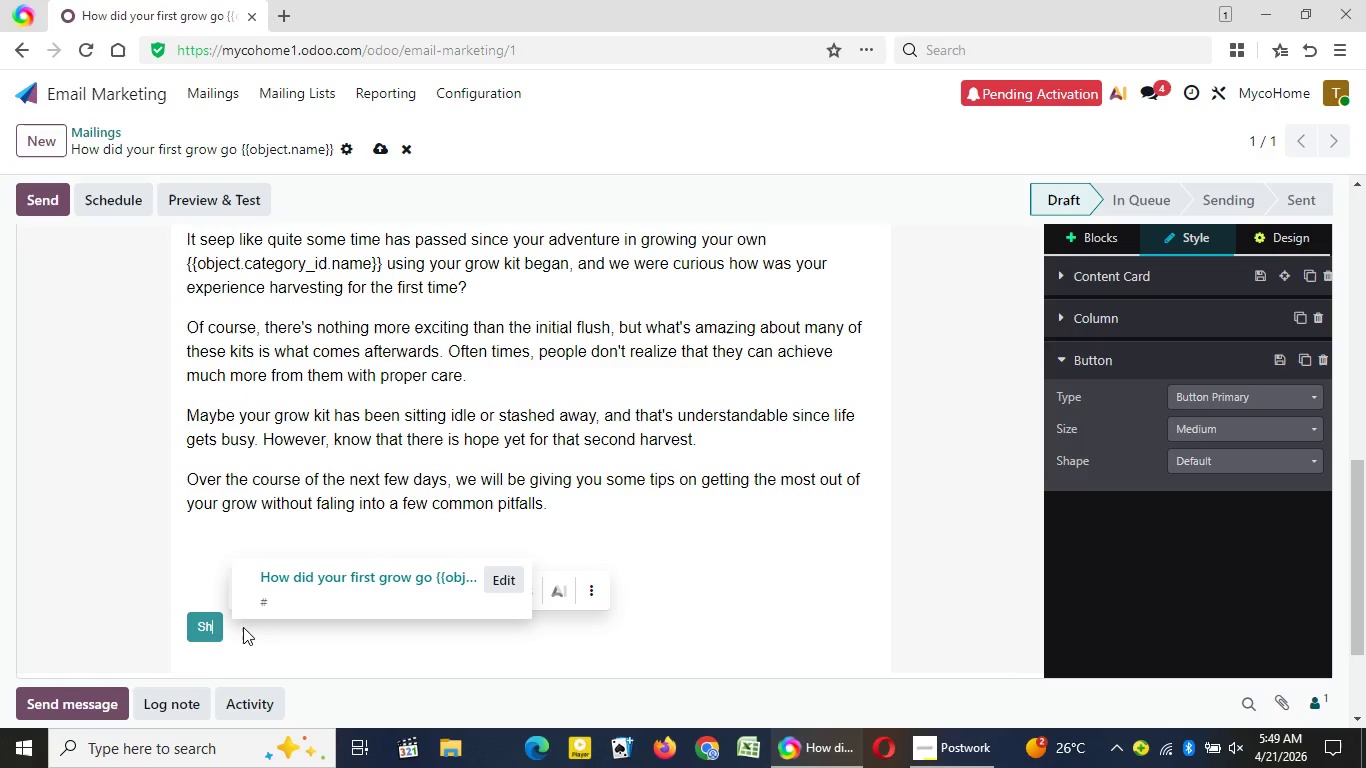 
key(Backspace)
 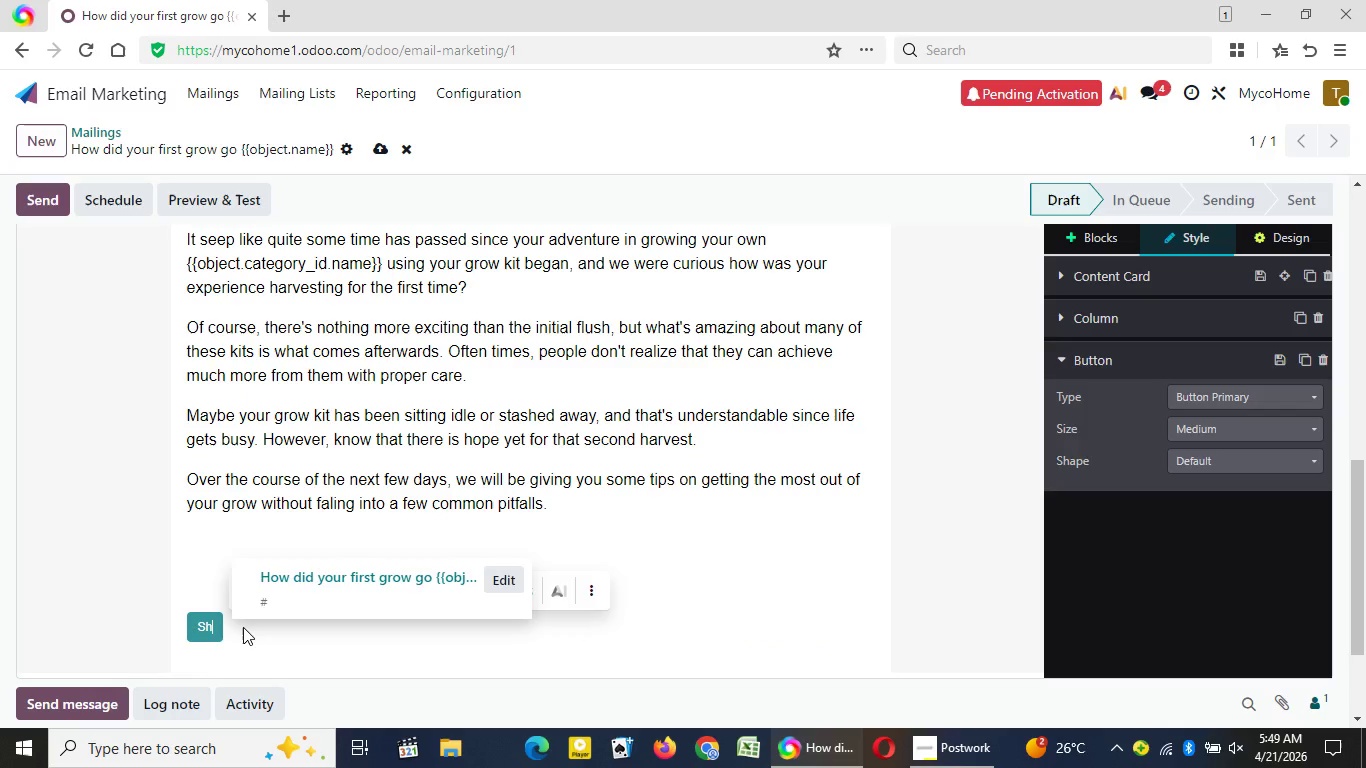 
key(Backspace)
 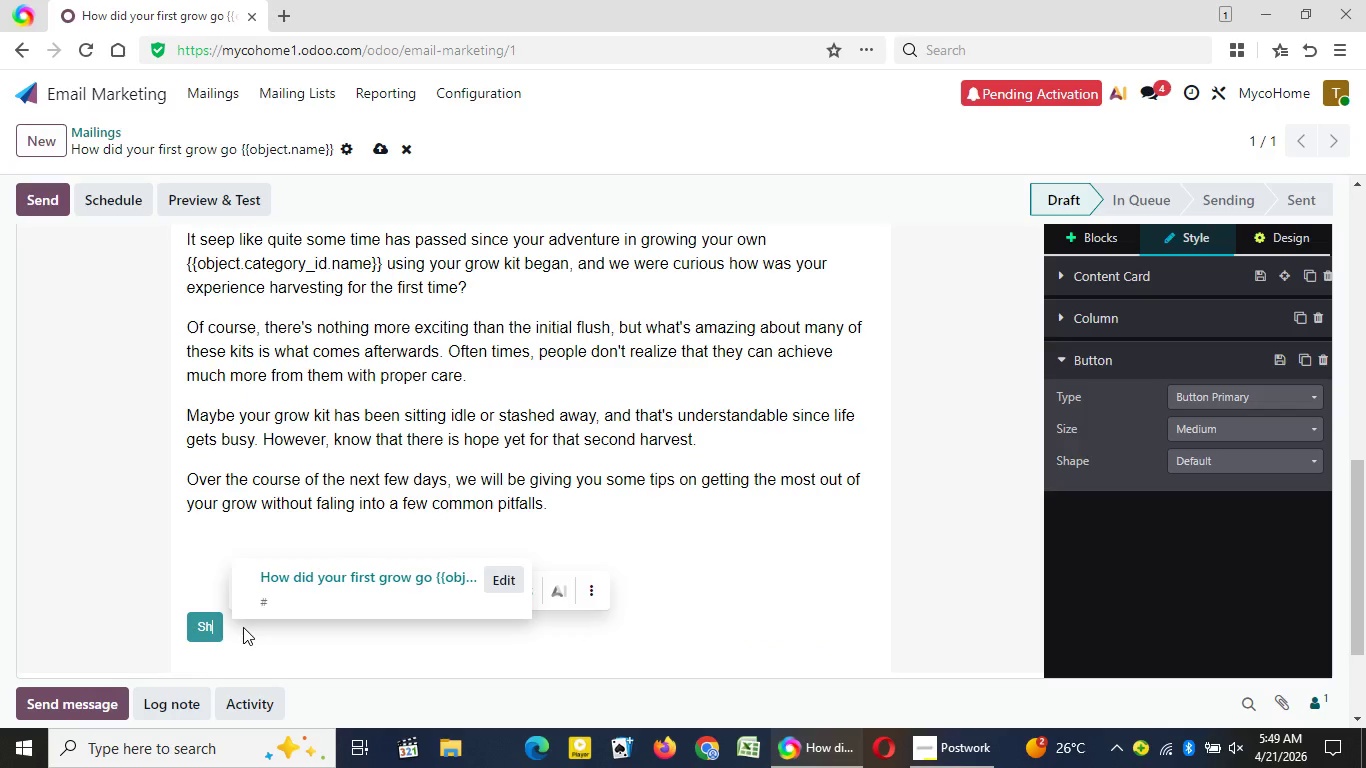 
key(Backspace)
 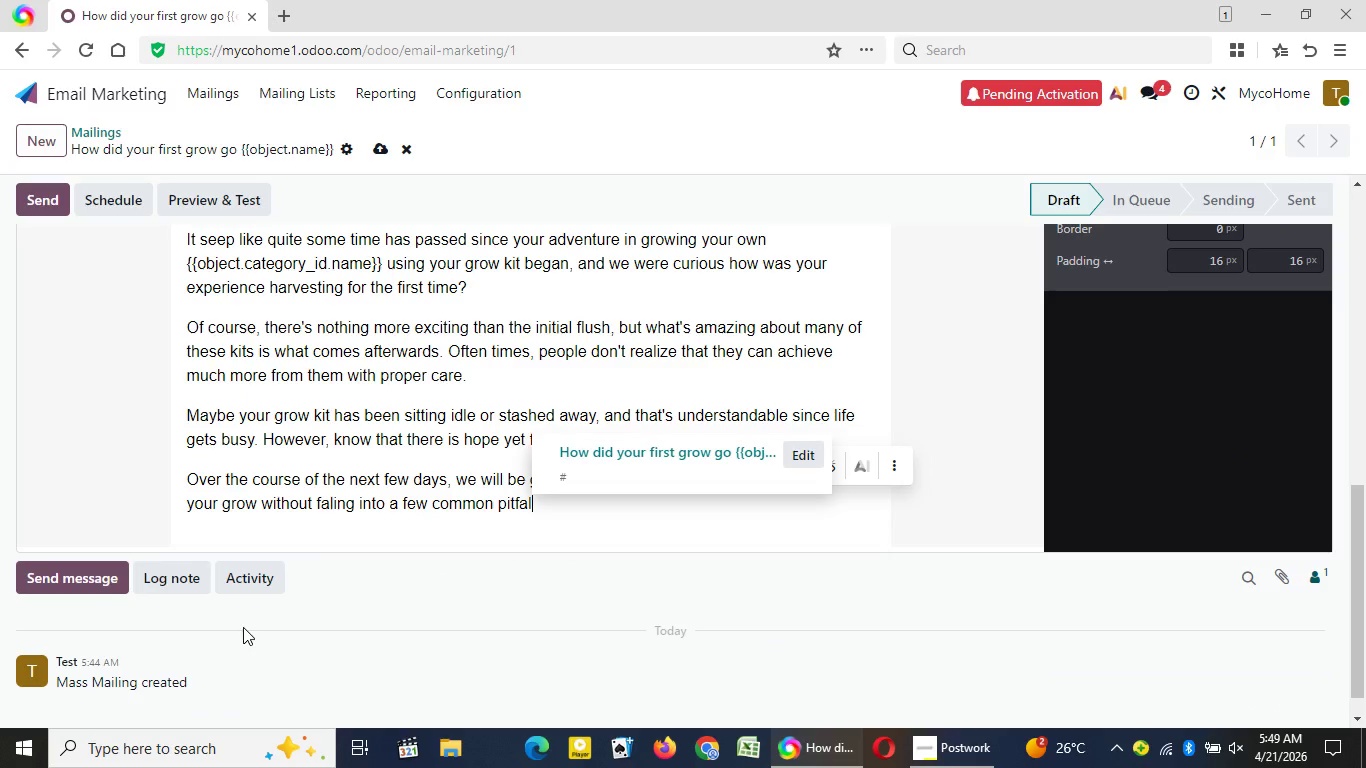 
key(Backspace)
 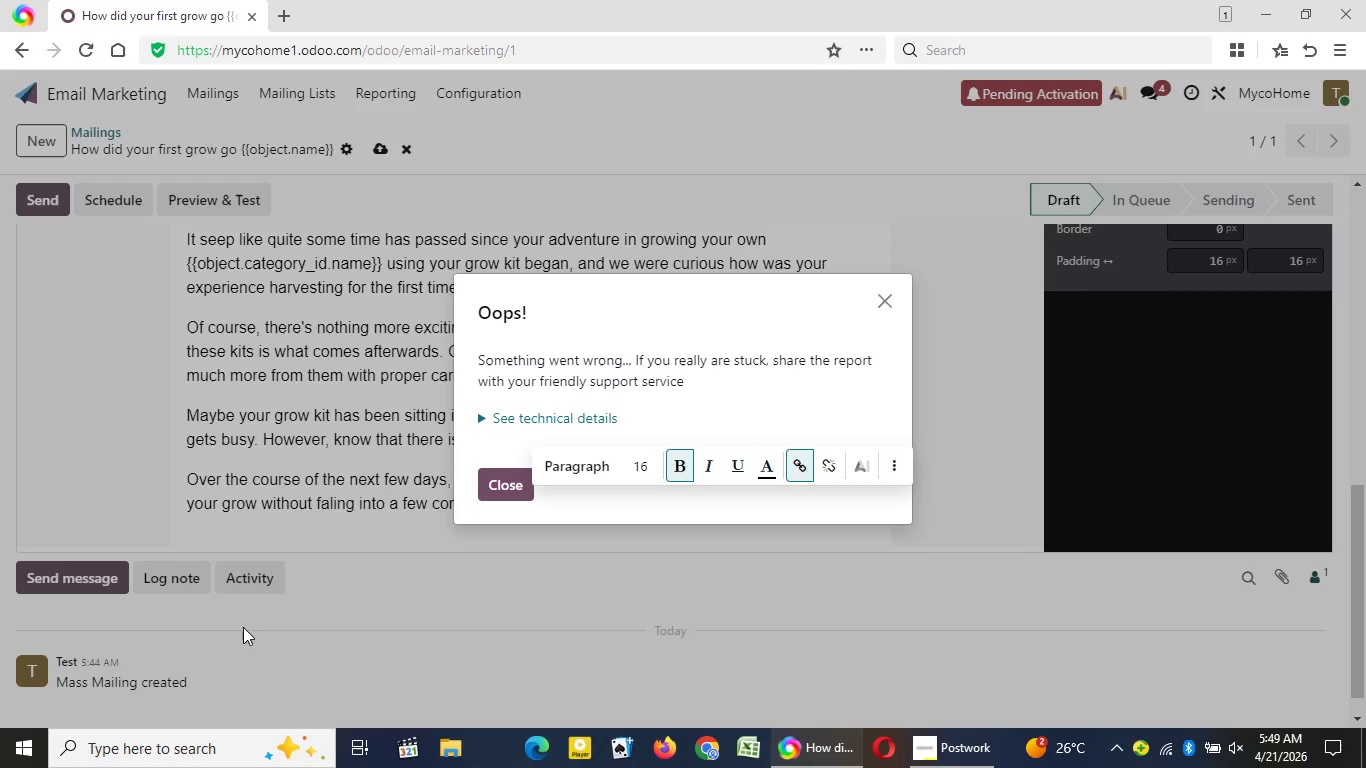 
hold_key(key=Backspace, duration=0.31)
 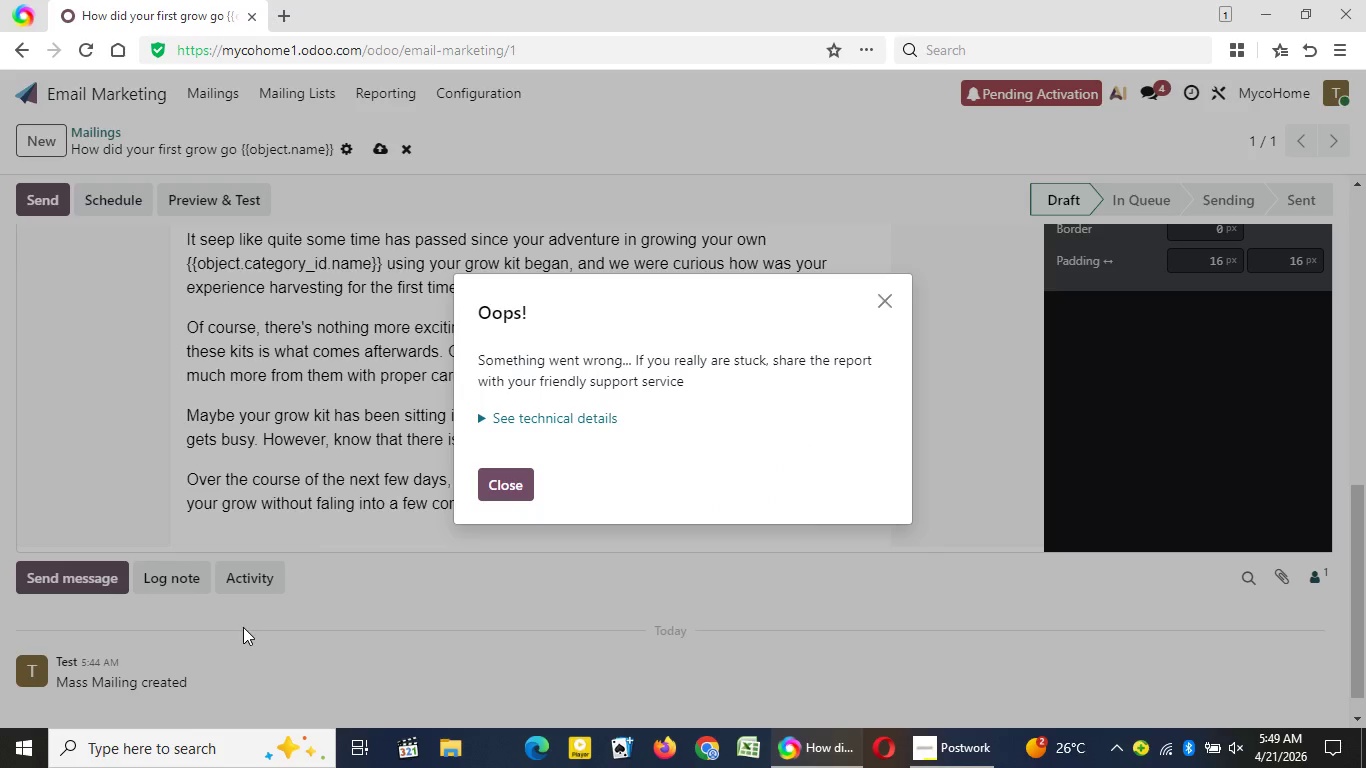 
key(Backspace)
 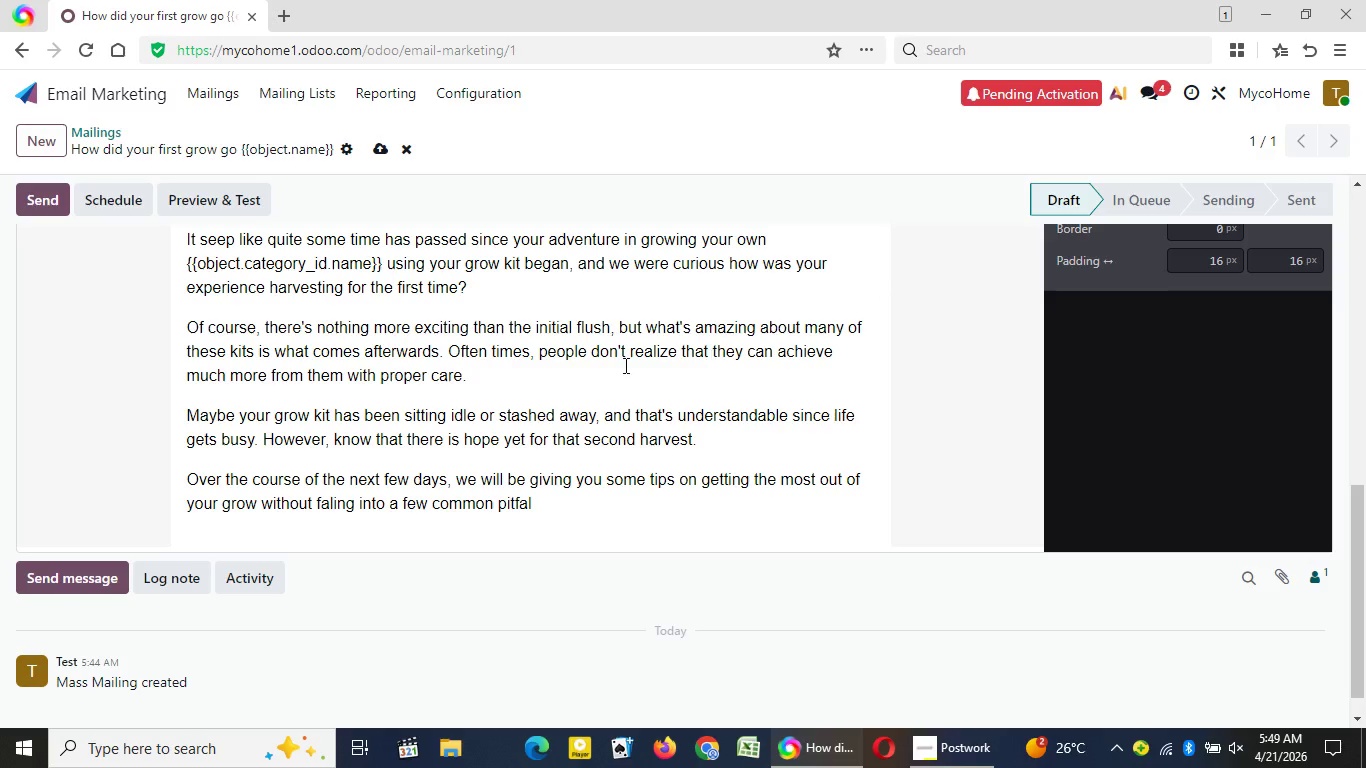 
left_click([895, 290])
 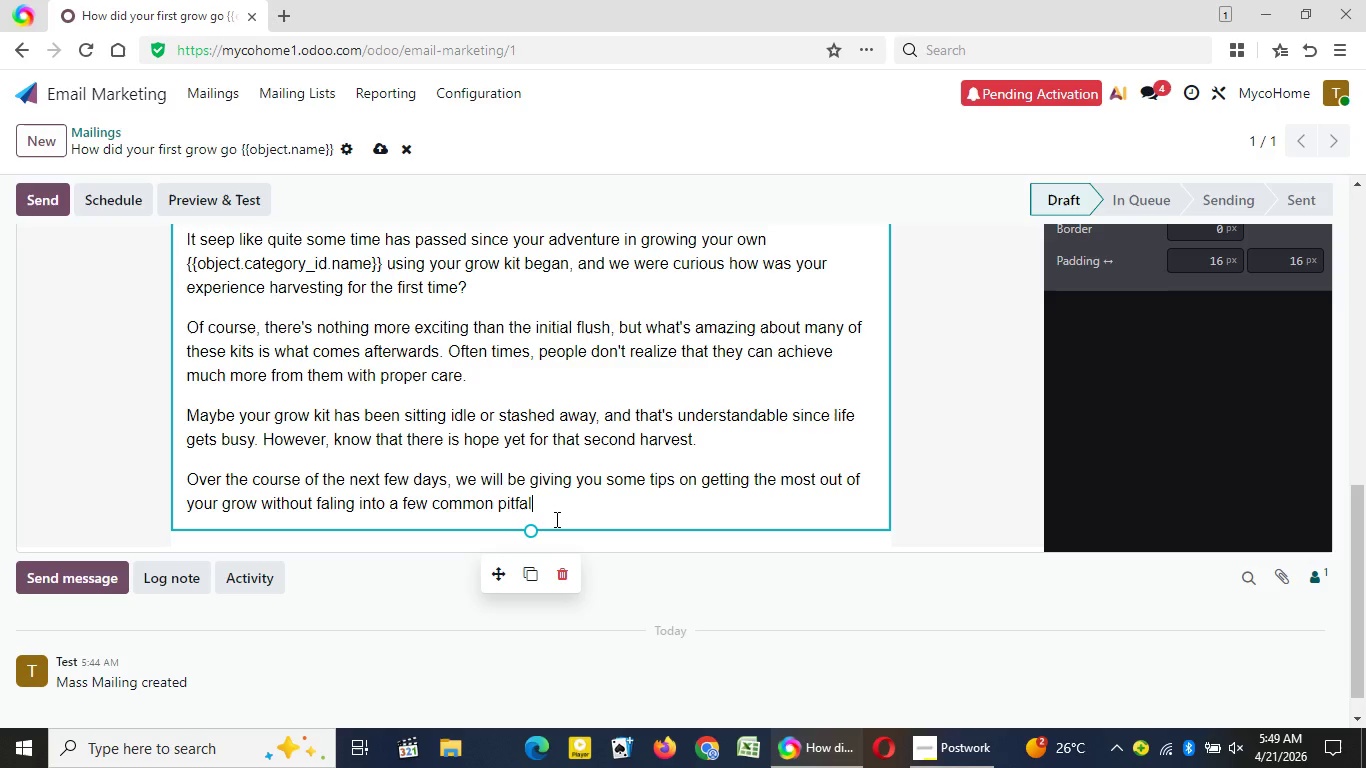 
left_click([548, 508])
 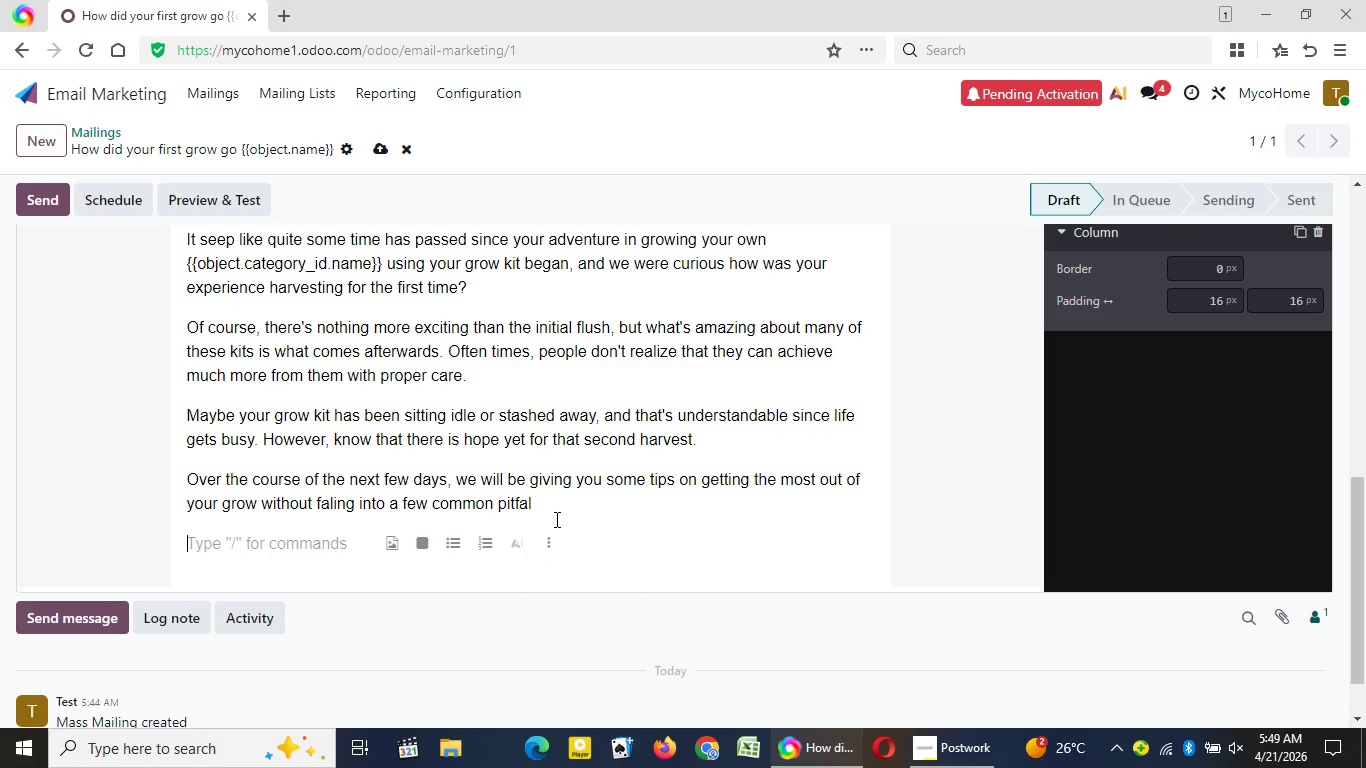 
key(Enter)
 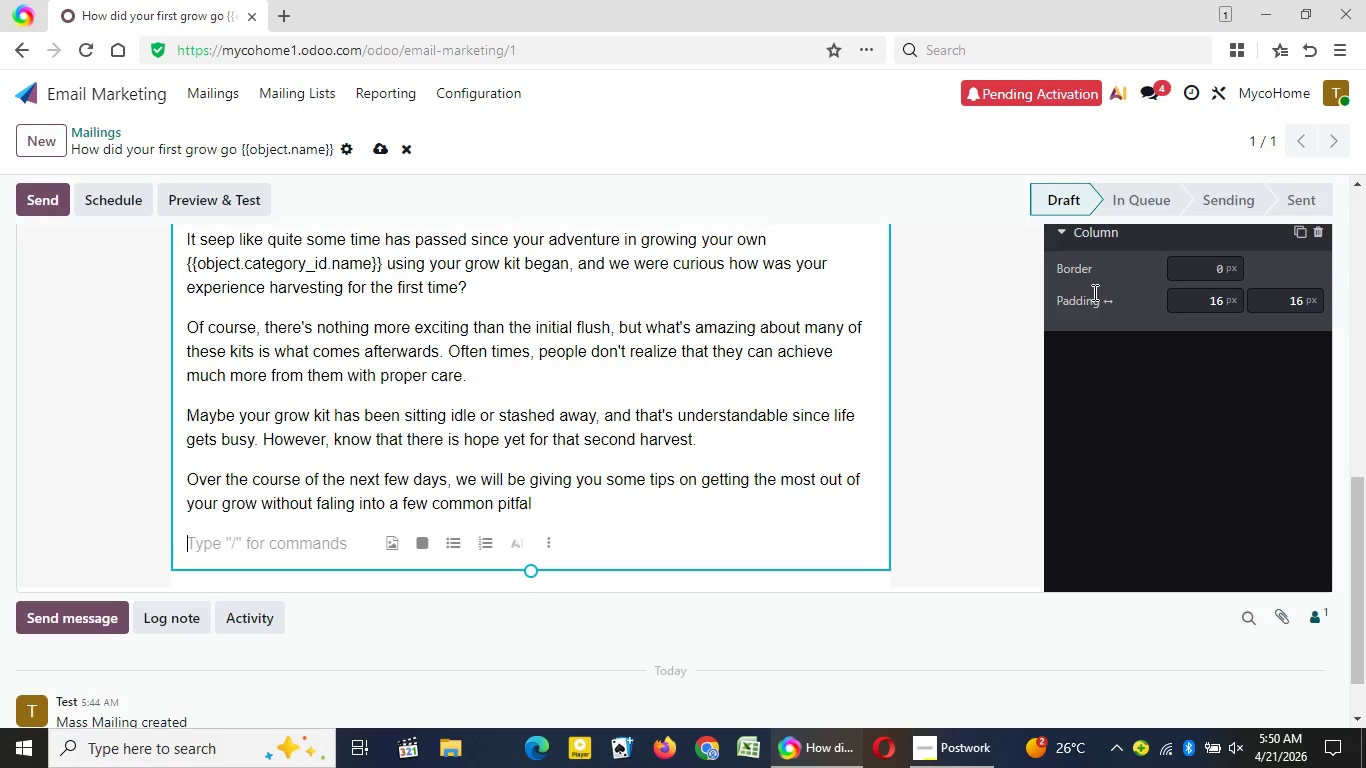 
wait(60.45)
 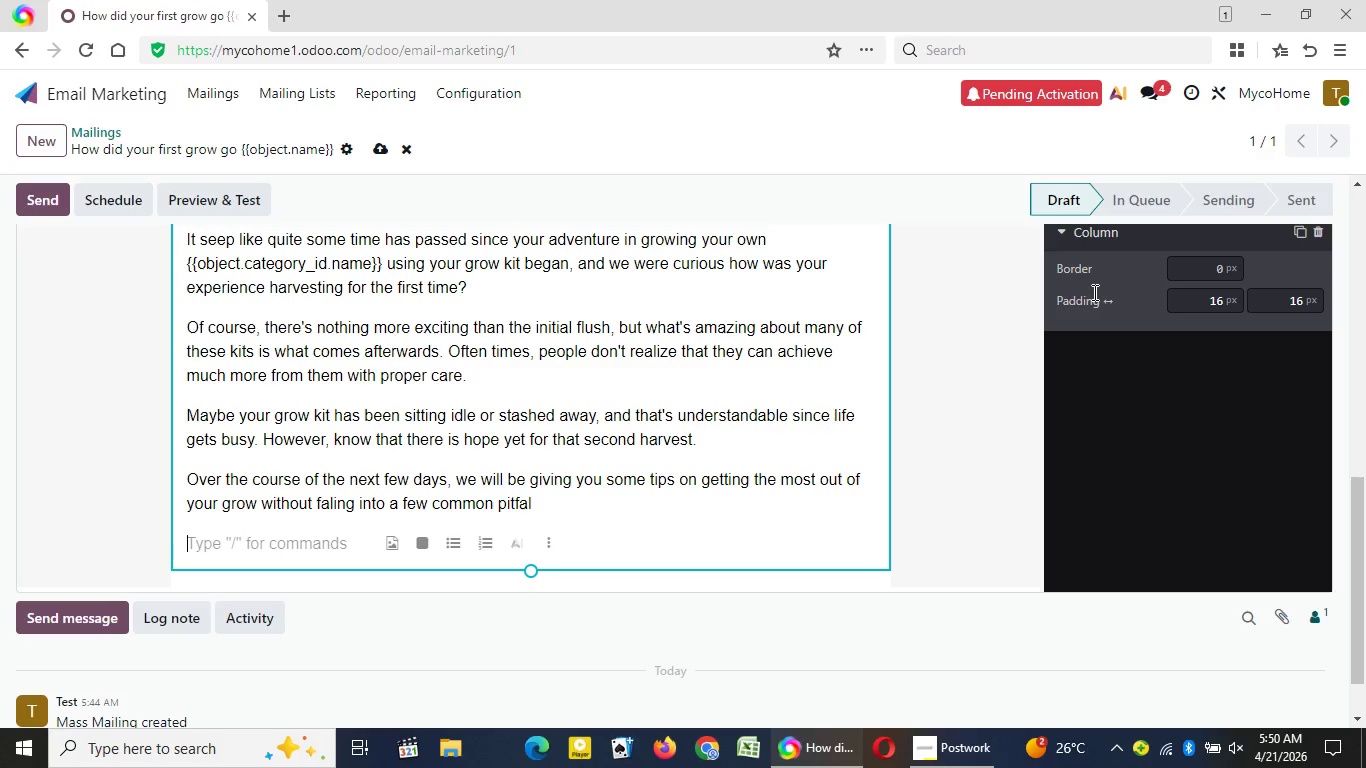 
left_click_drag(start_coordinate=[1360, 518], to_coordinate=[1365, 338])
 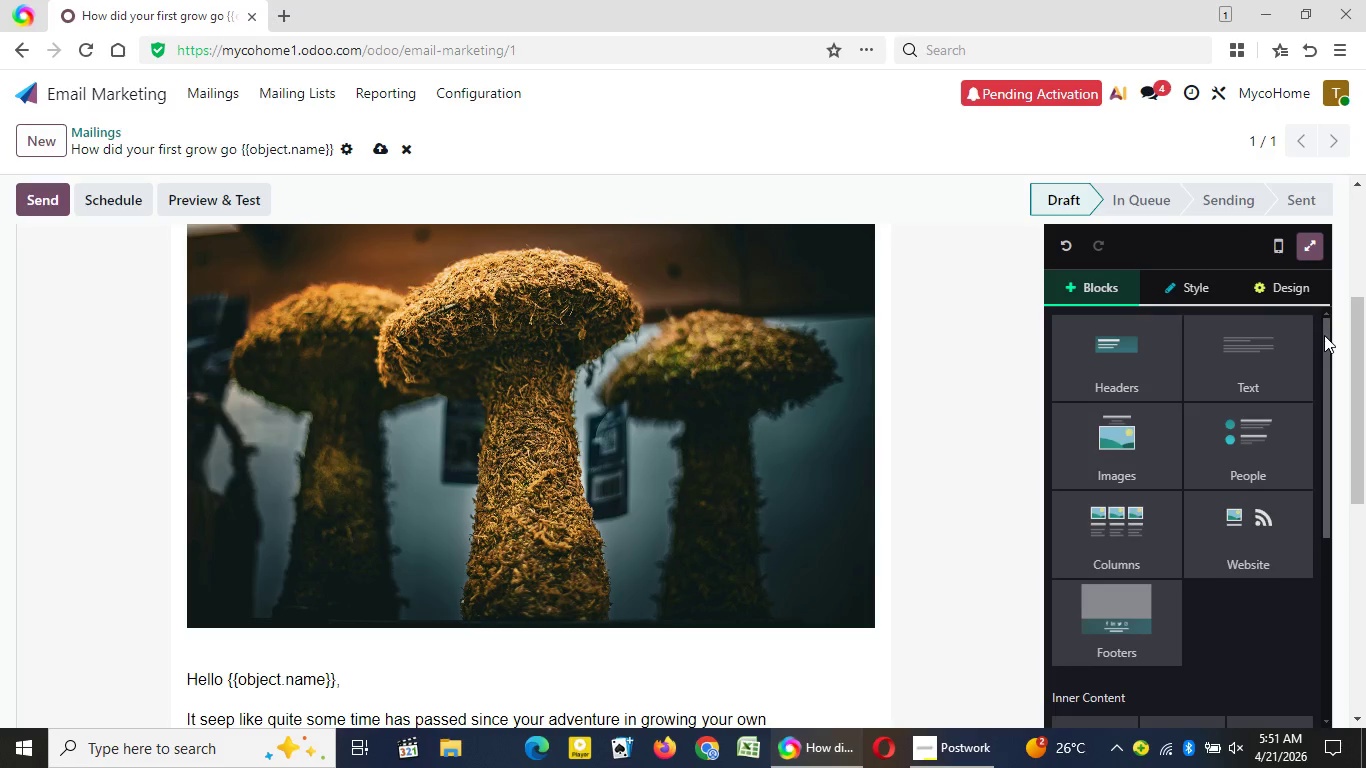 
left_click([1099, 287])
 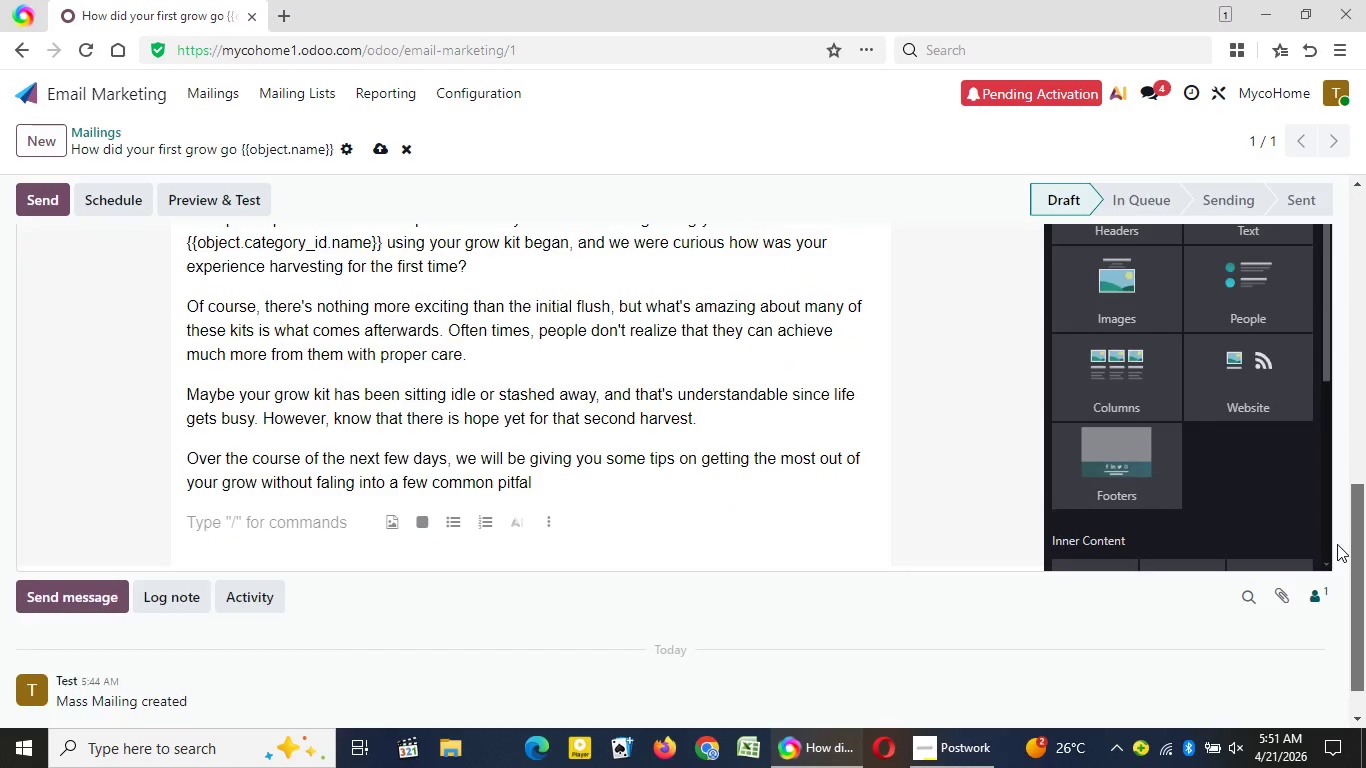 
left_click_drag(start_coordinate=[1353, 328], to_coordinate=[1342, 503])
 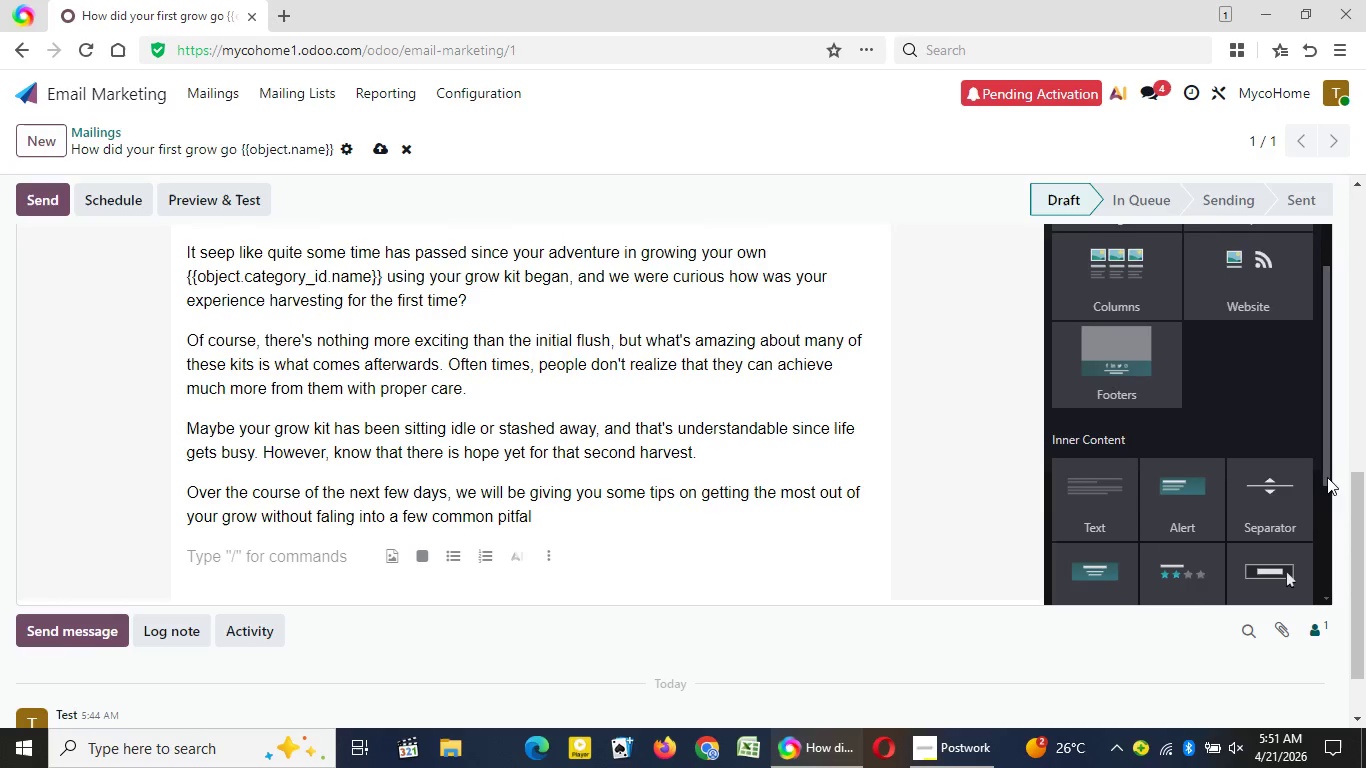 
left_click_drag(start_coordinate=[1327, 403], to_coordinate=[1309, 581])
 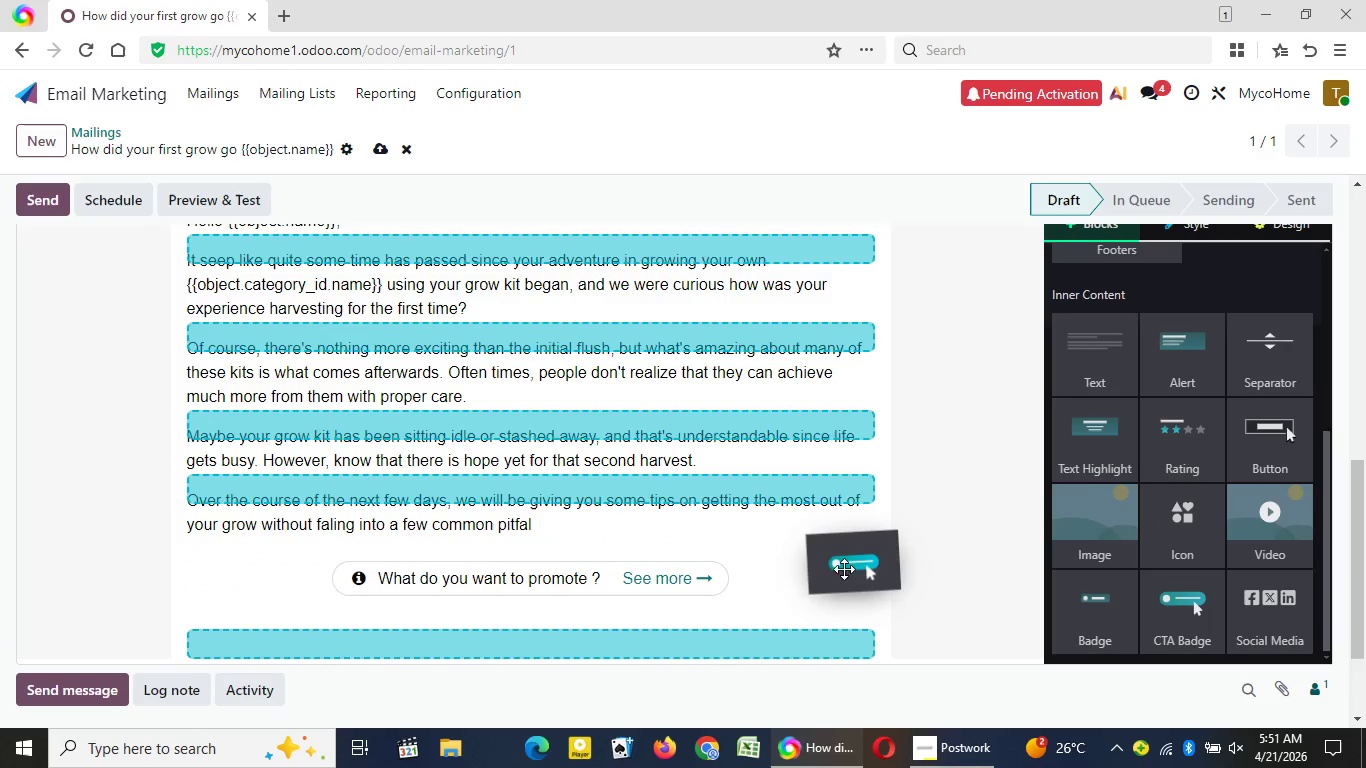 
left_click_drag(start_coordinate=[1202, 545], to_coordinate=[534, 562])
 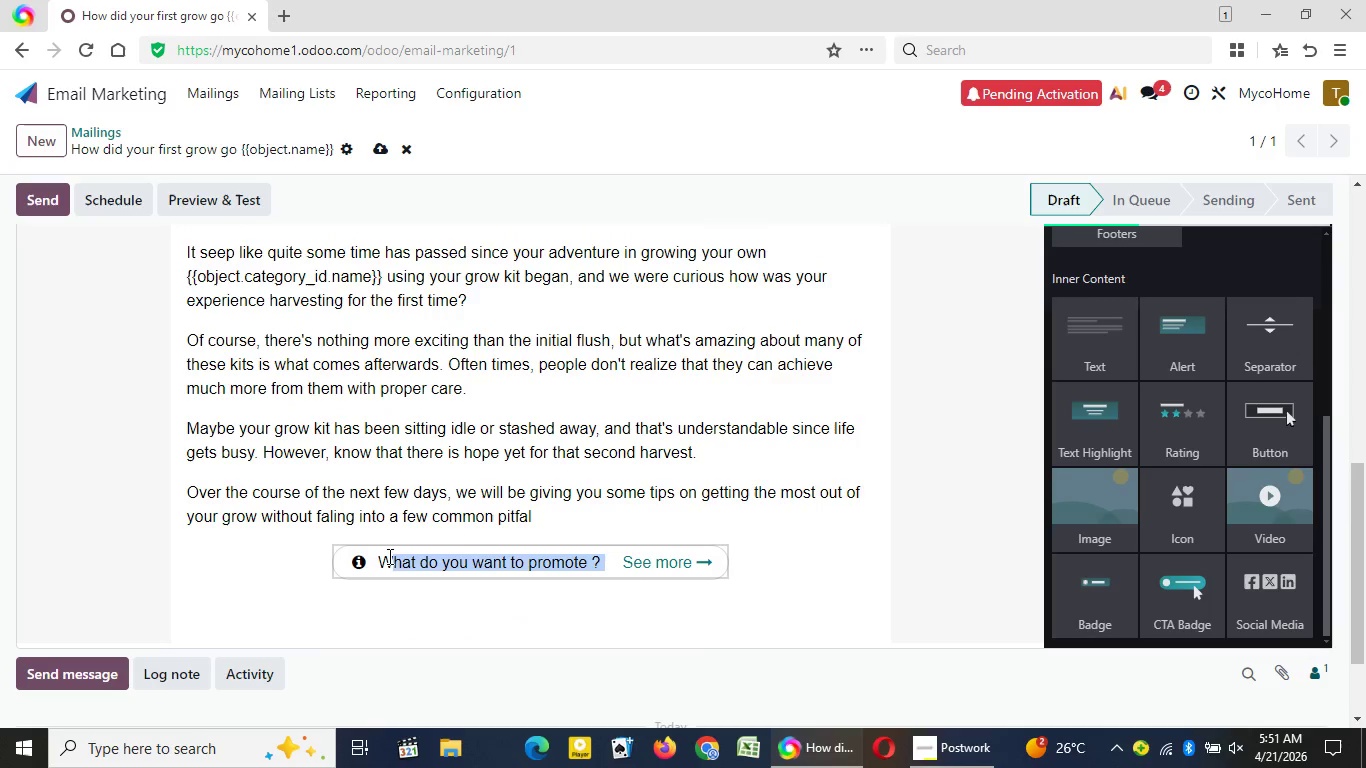 
left_click_drag(start_coordinate=[605, 565], to_coordinate=[380, 556])
 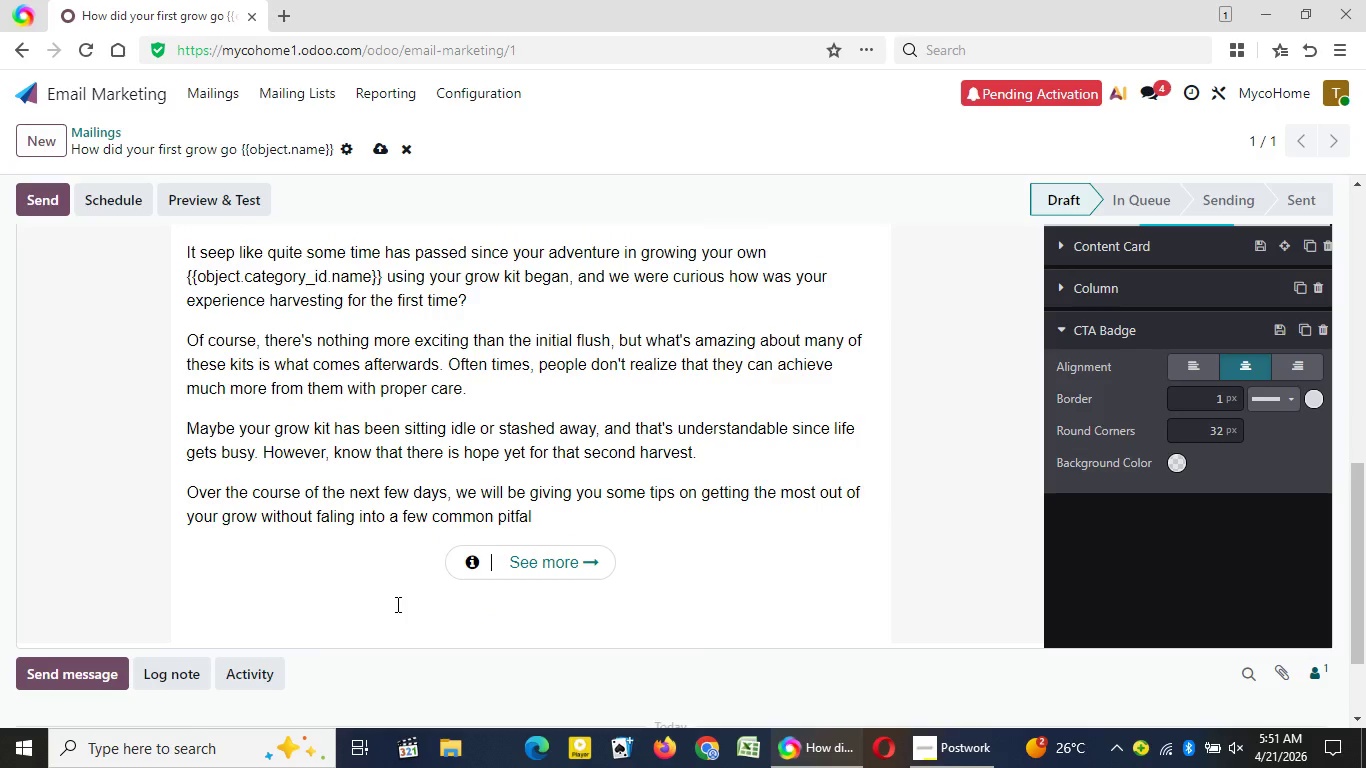 
key(Backspace)
 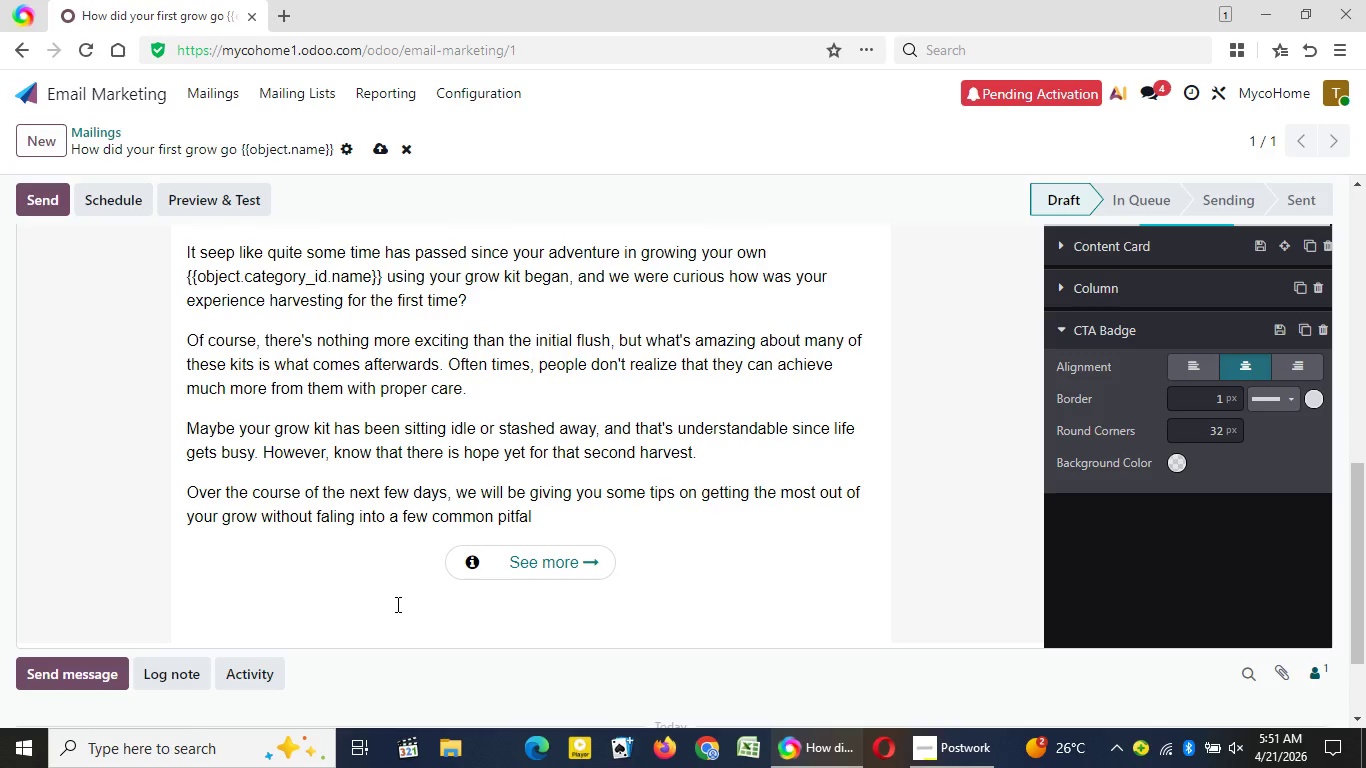 
wait(14.81)
 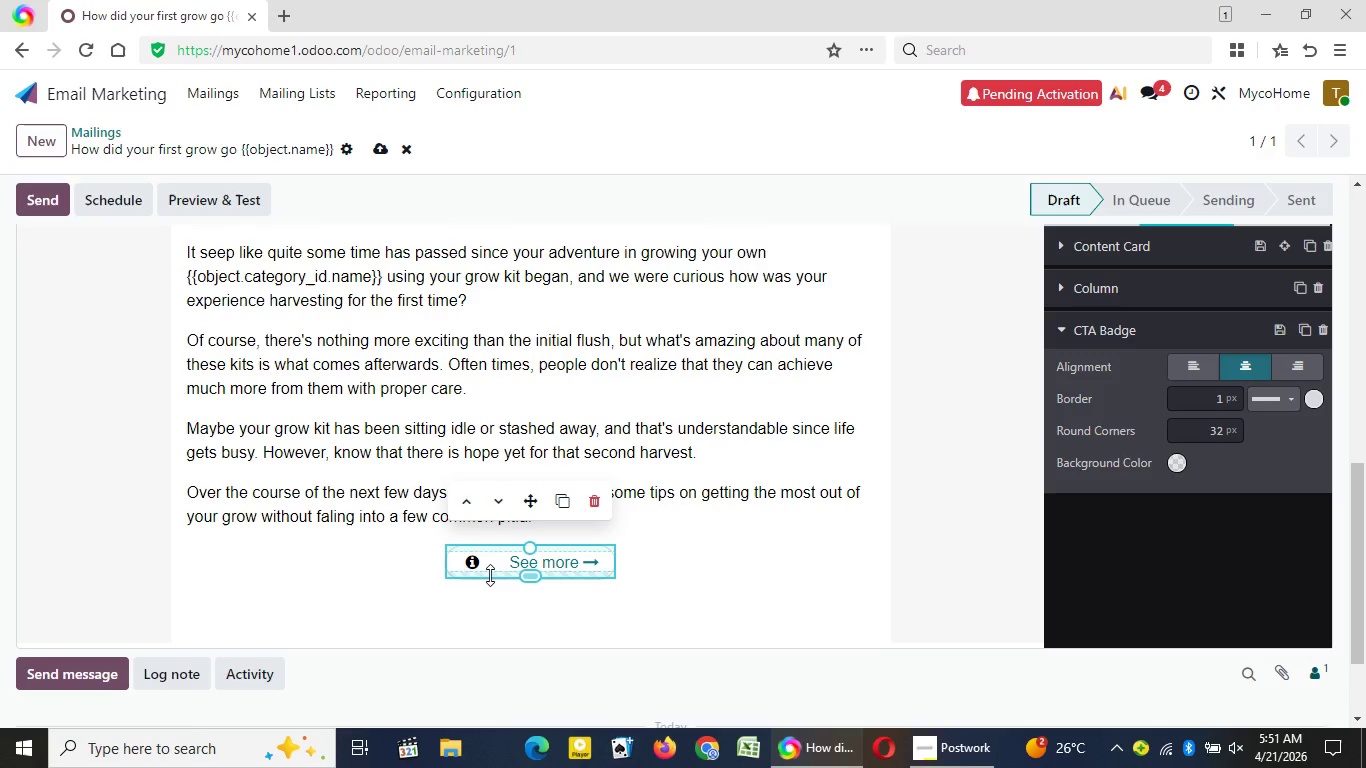 
type(Check Your Grow Kit)
 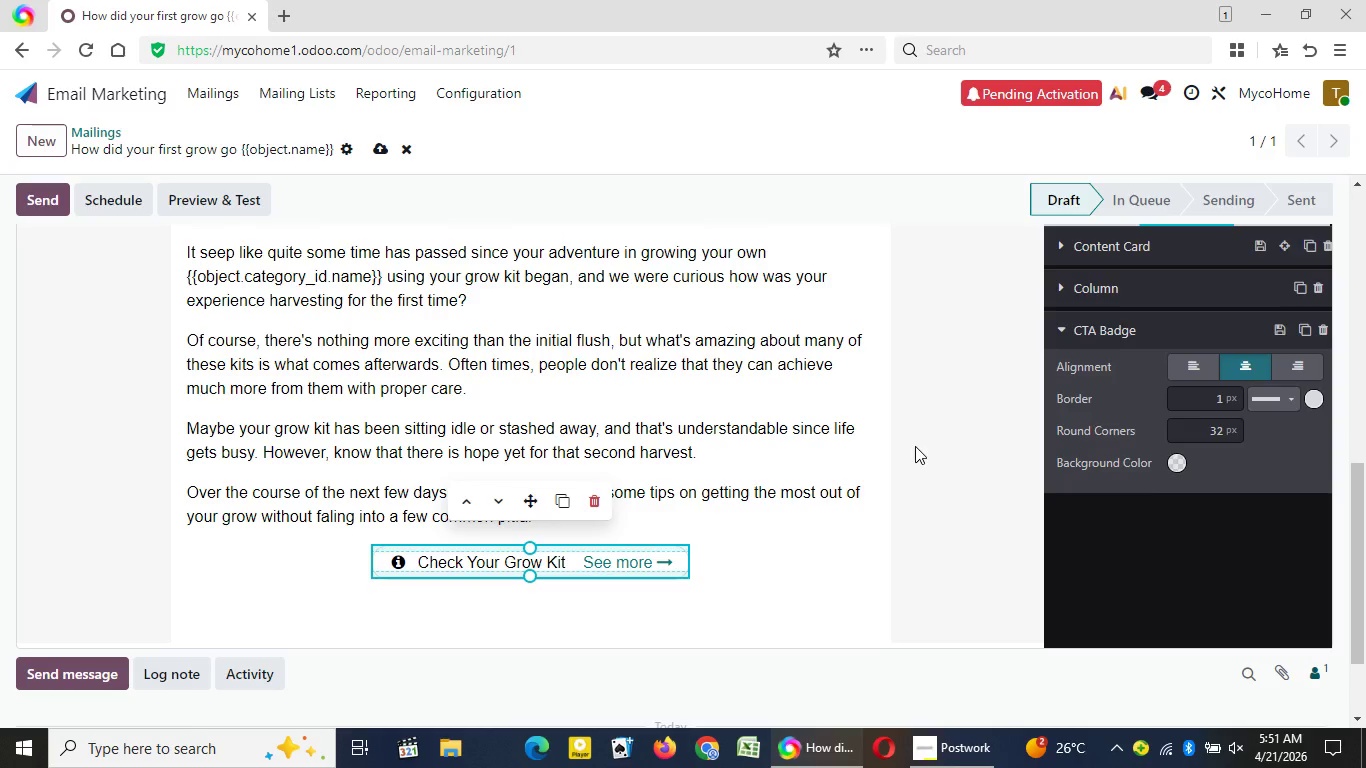 
left_click([915, 446])
 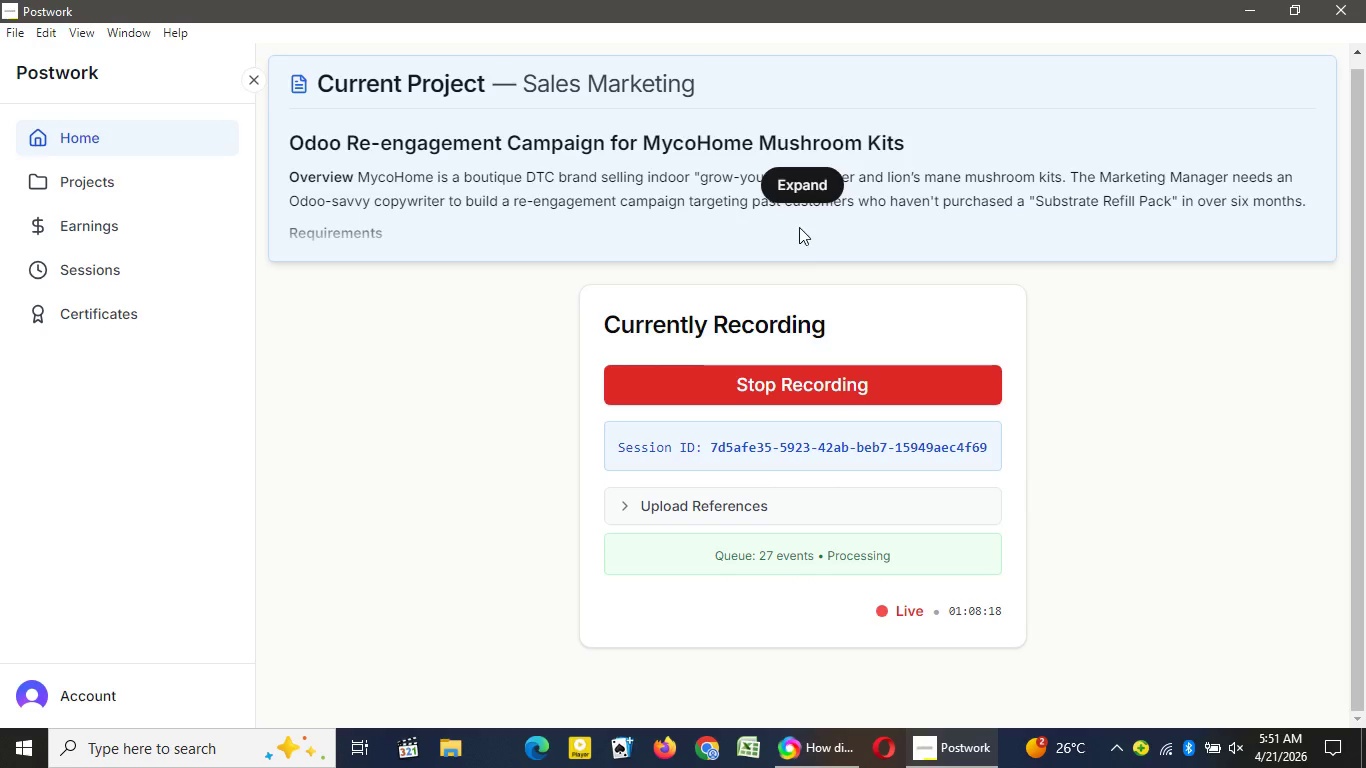 
left_click([910, 742])